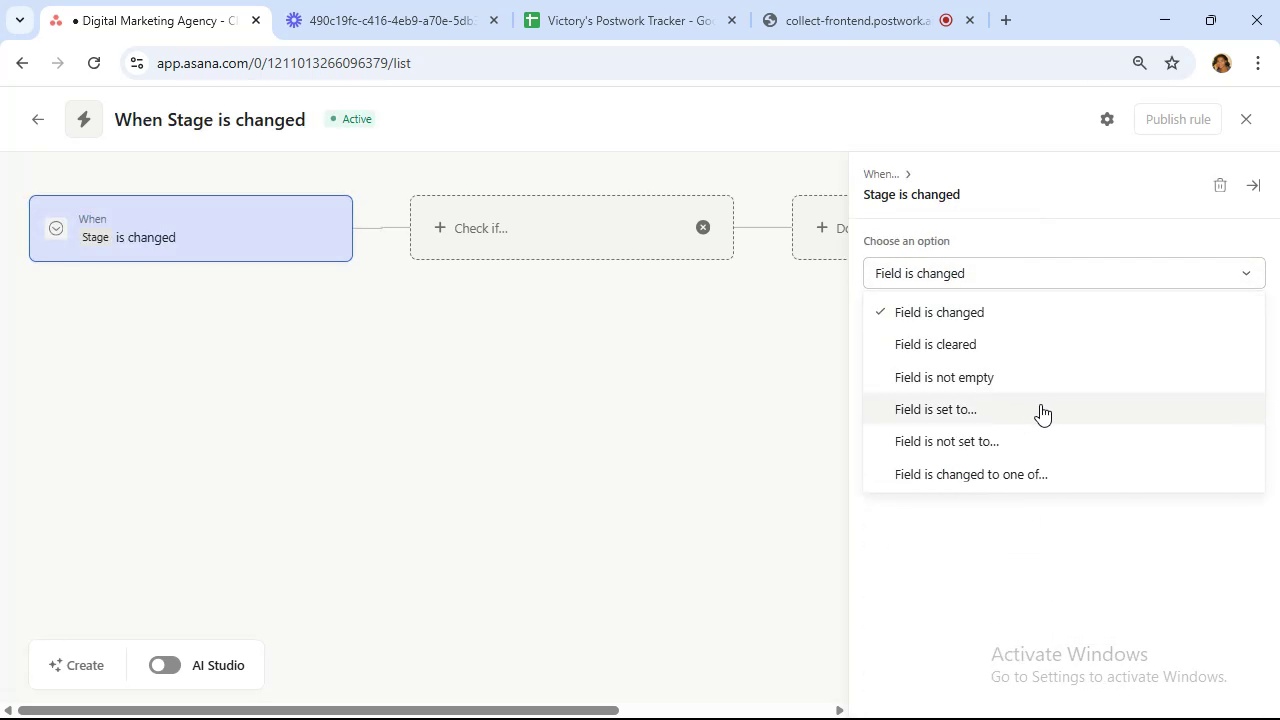 
left_click([1040, 405])
 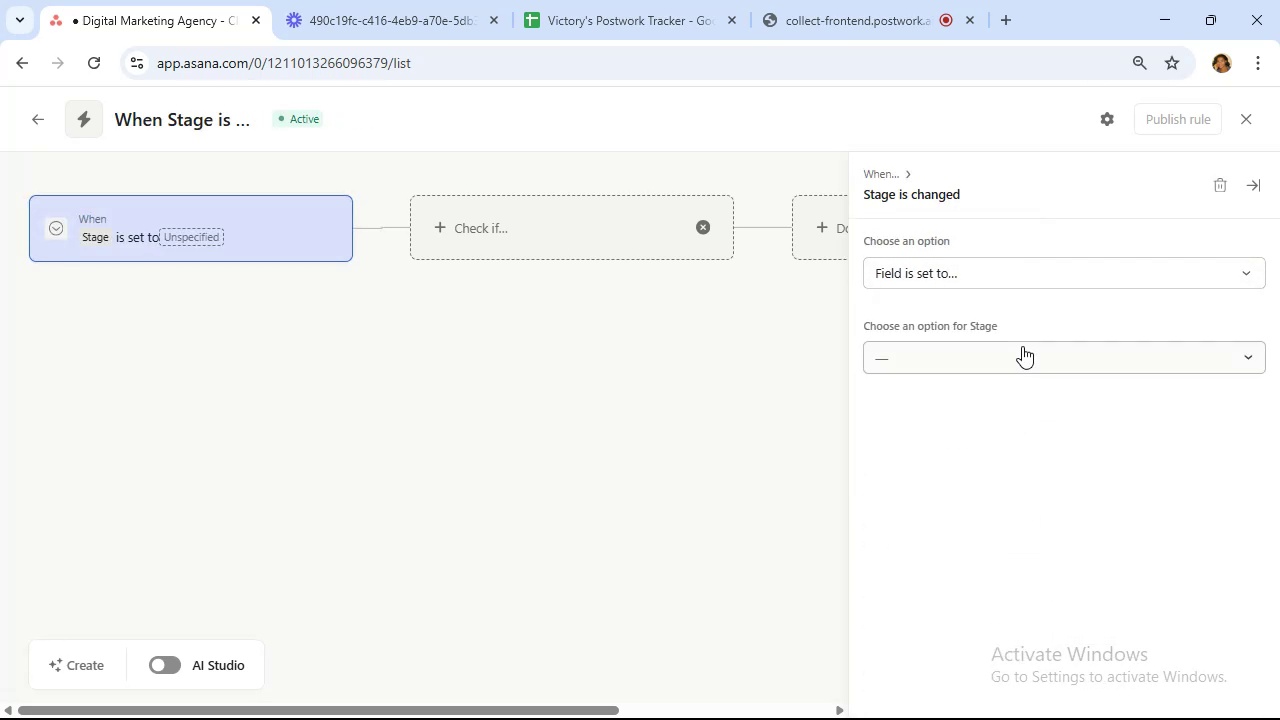 
left_click([1022, 345])
 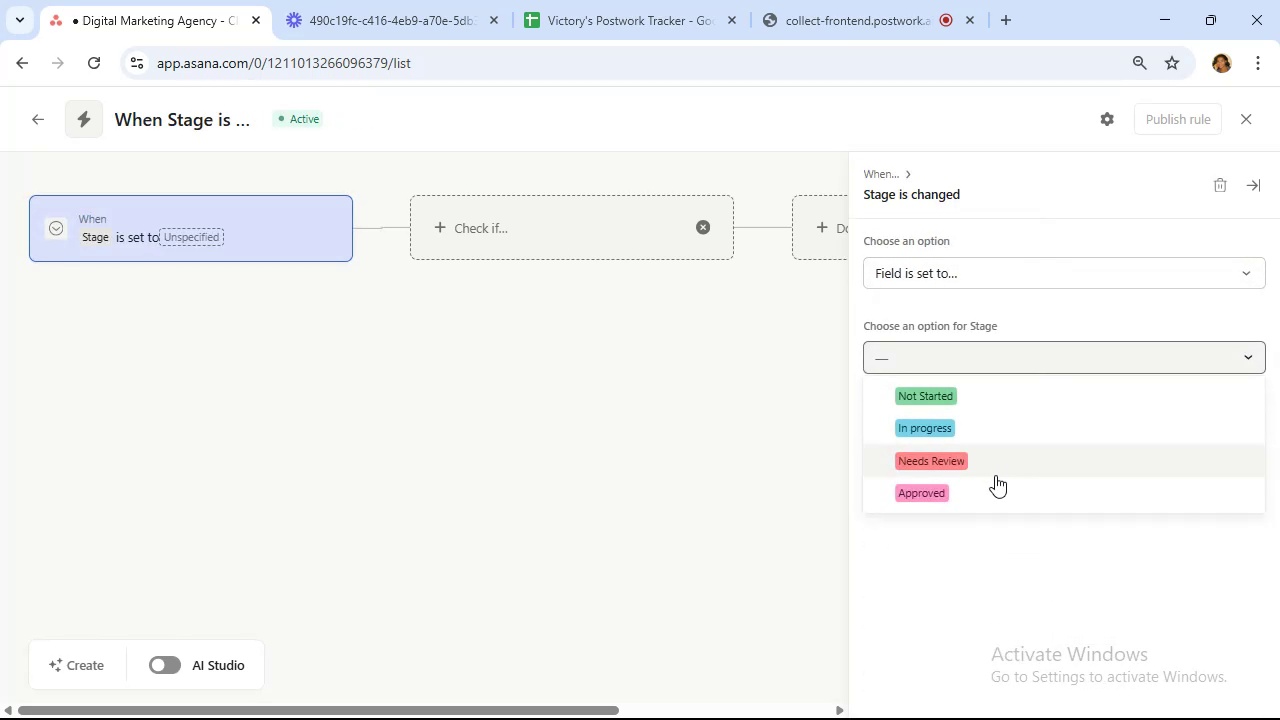 
left_click([989, 453])
 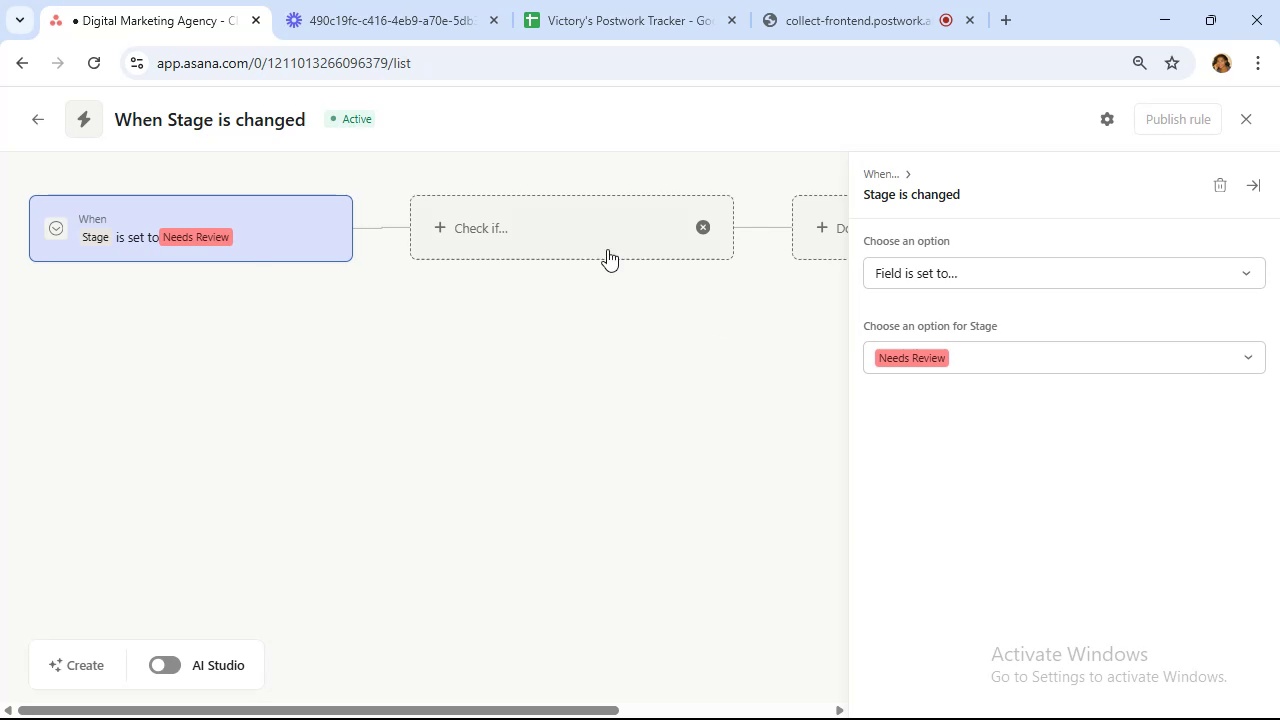 
left_click([600, 234])
 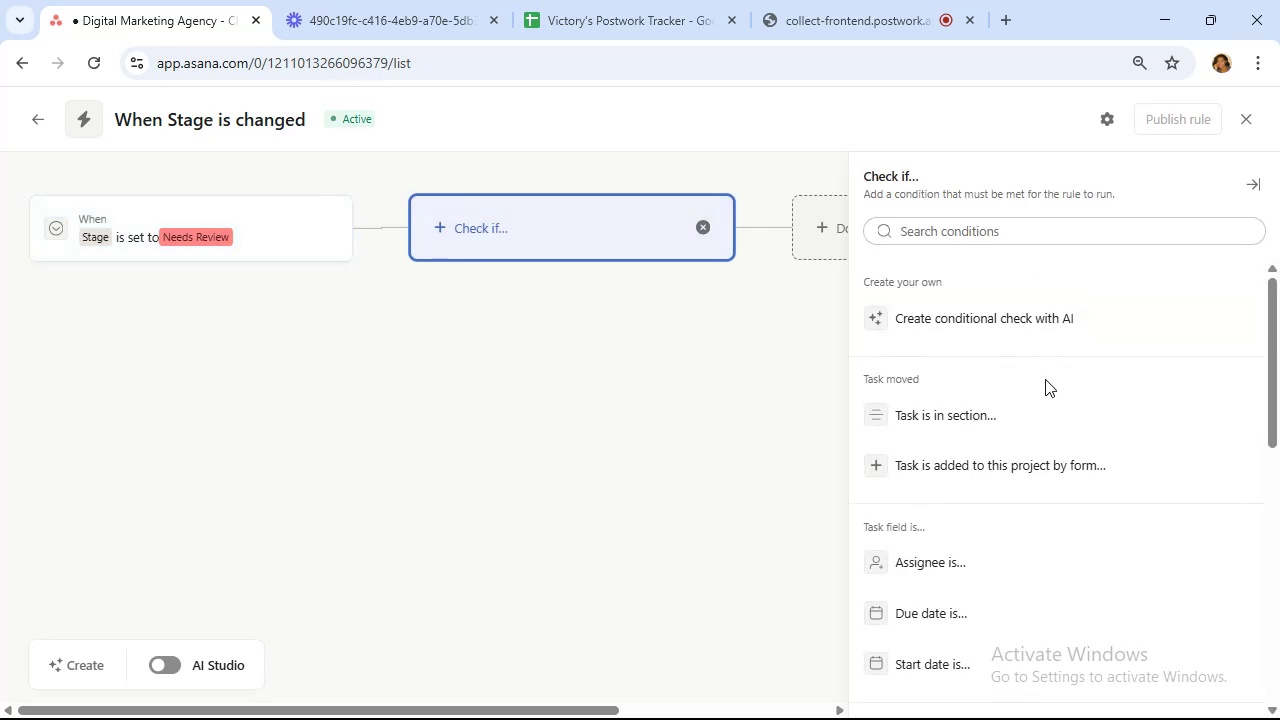 
left_click([1045, 421])
 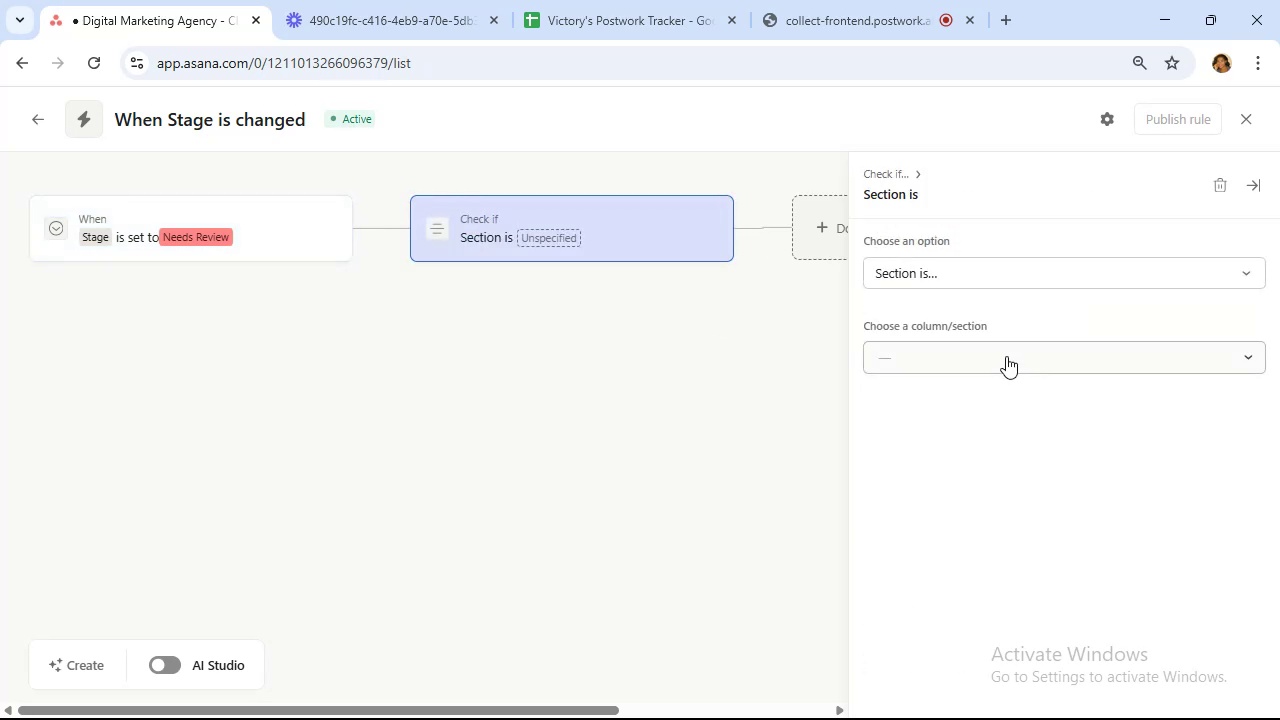 
left_click([1006, 356])
 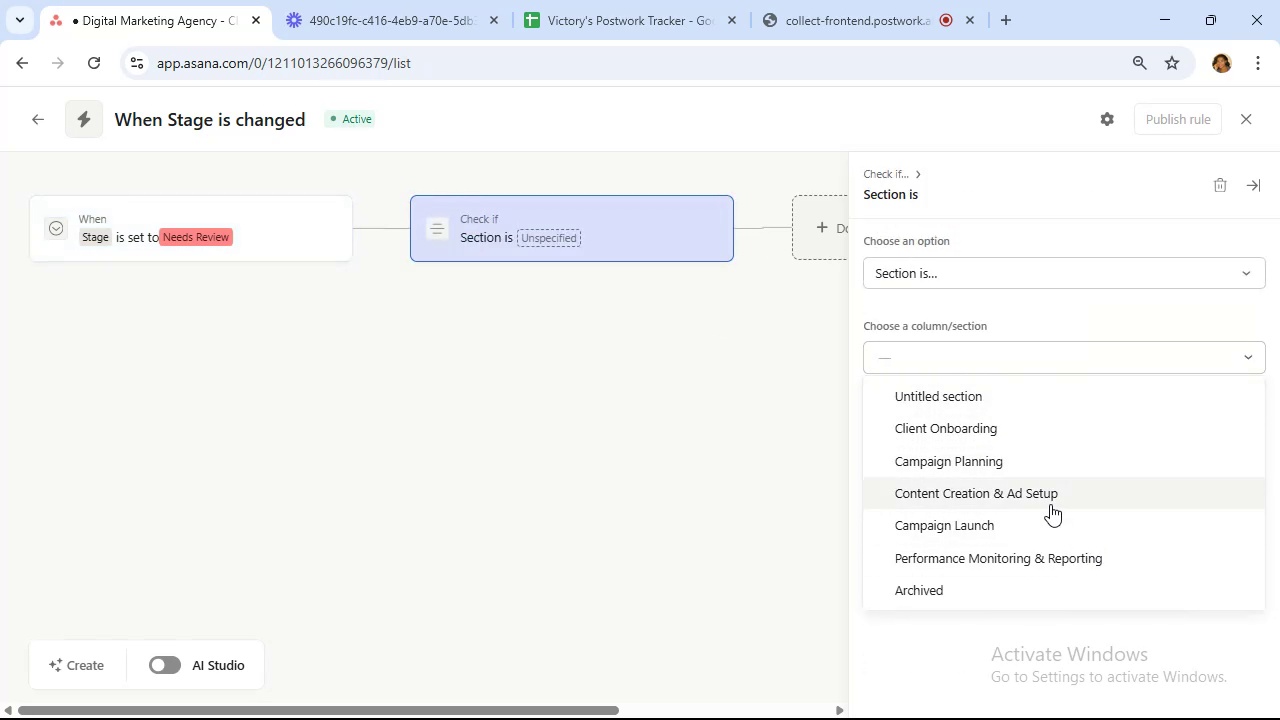 
wait(10.89)
 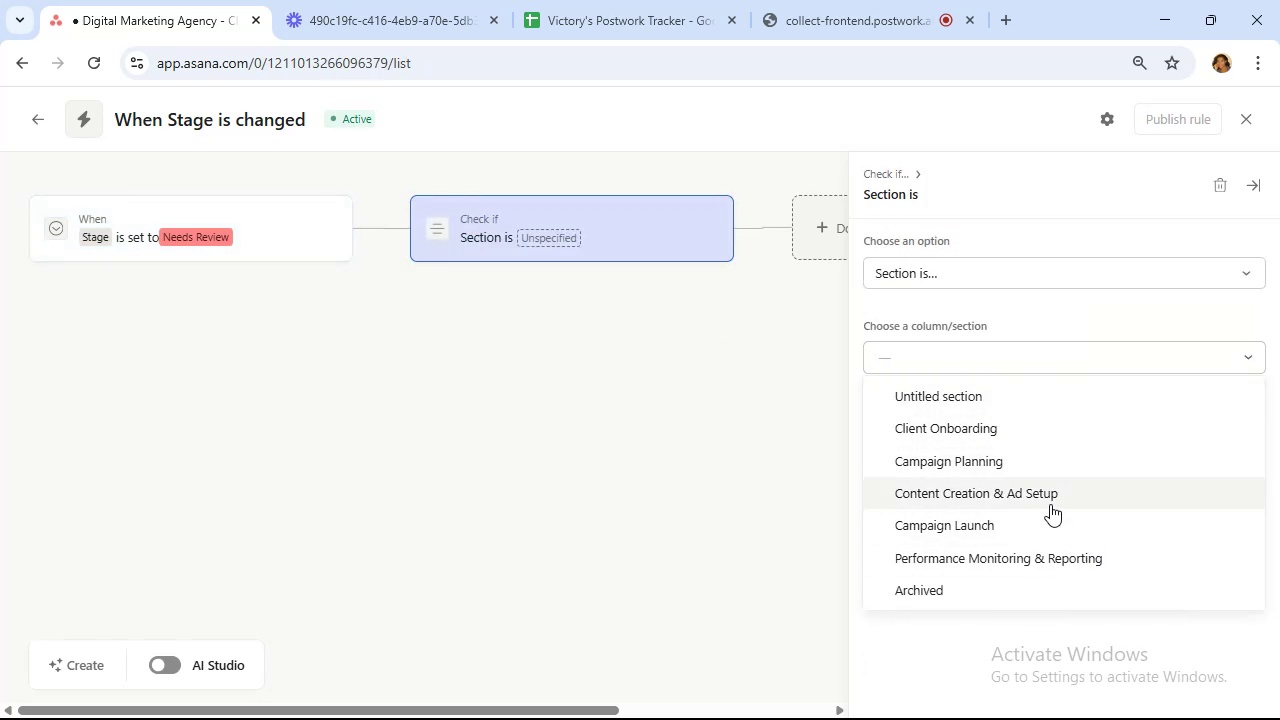 
left_click([1051, 495])
 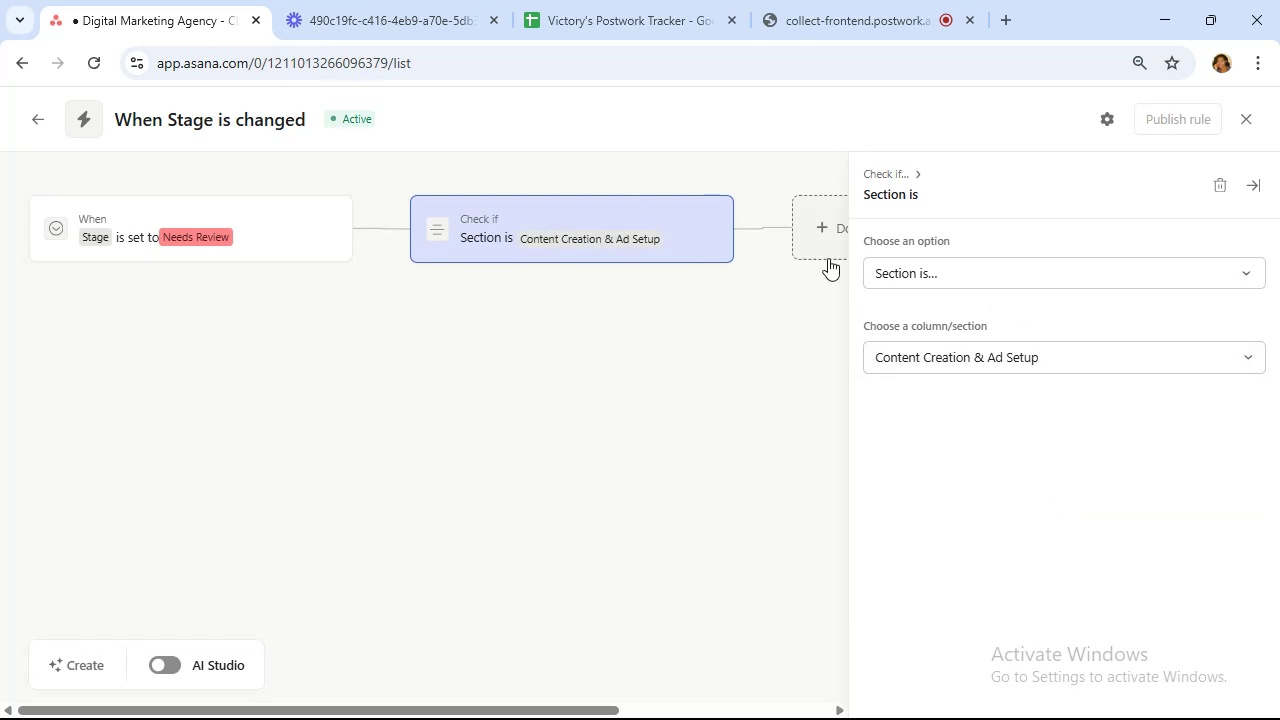 
left_click([823, 241])
 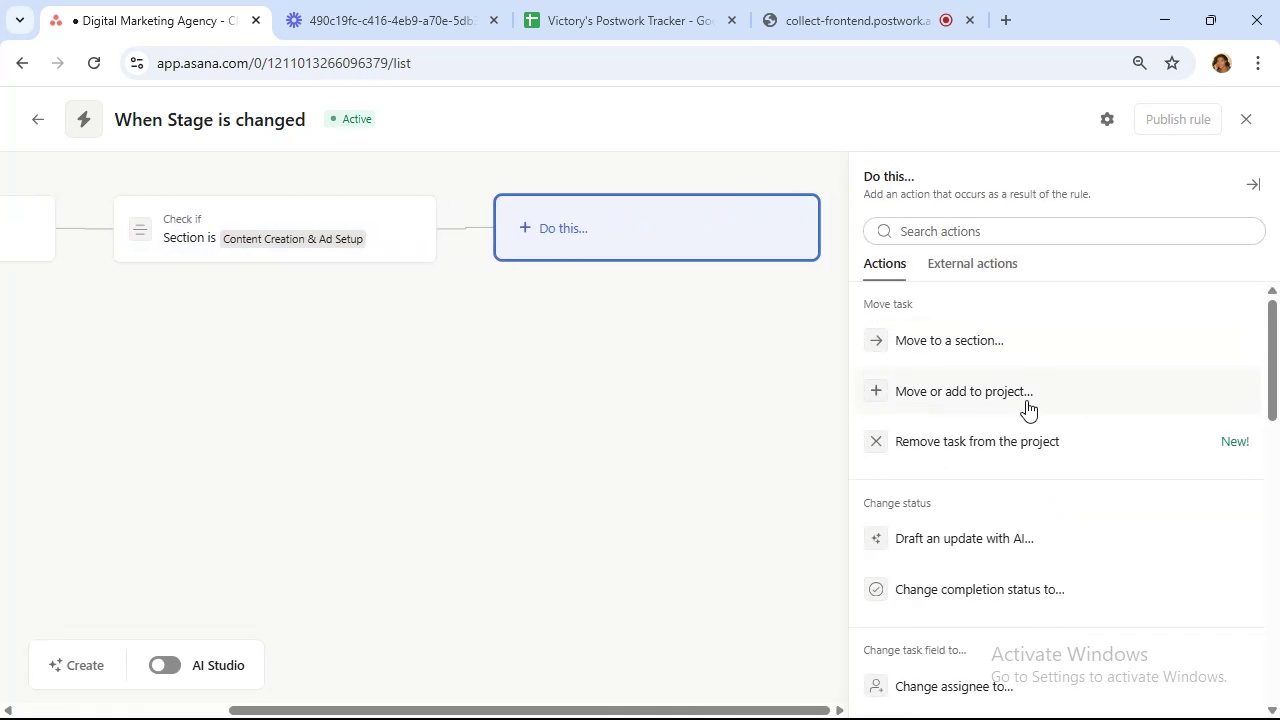 
scroll: coordinate [1036, 394], scroll_direction: down, amount: 7.0
 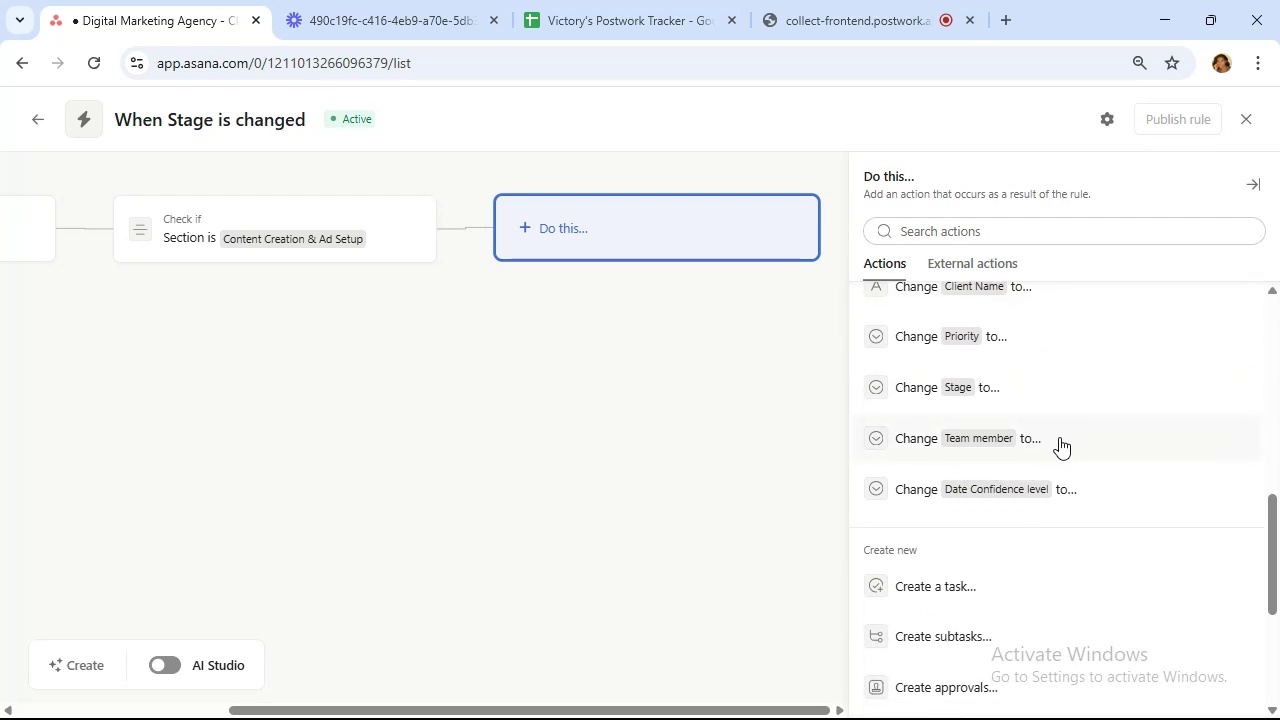 
left_click([1059, 437])
 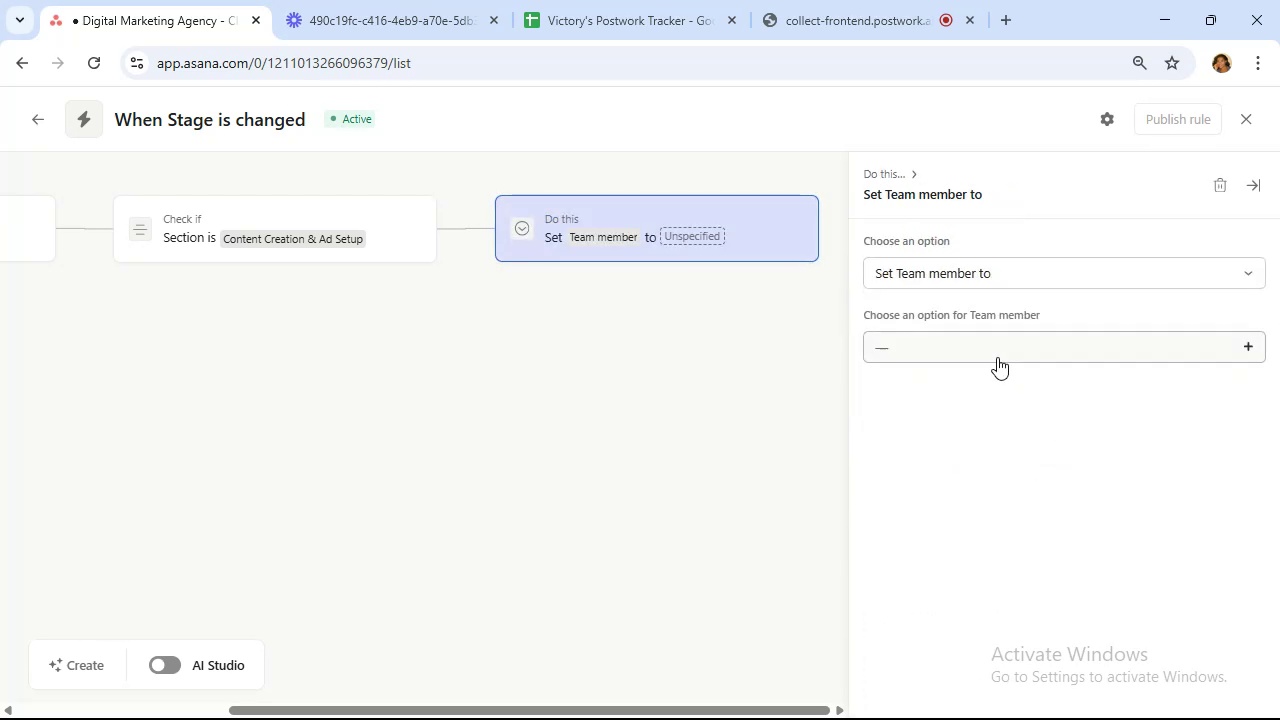 
left_click([997, 352])
 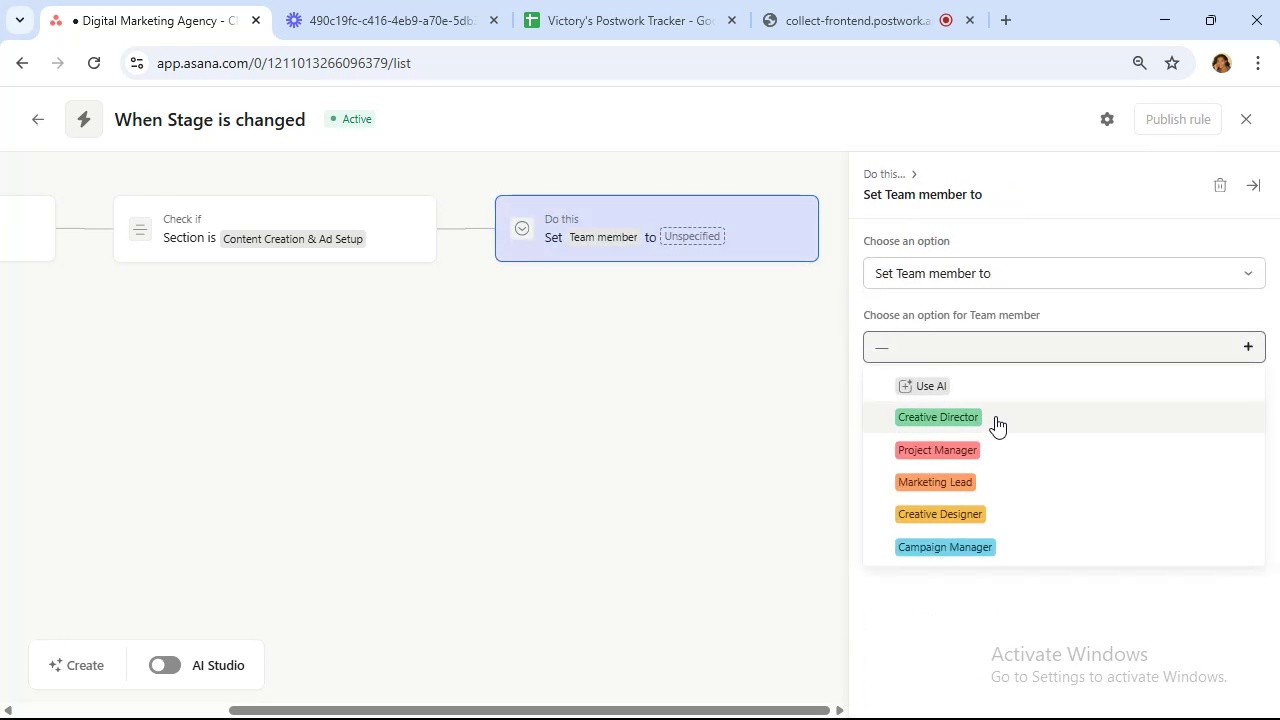 
left_click([995, 416])
 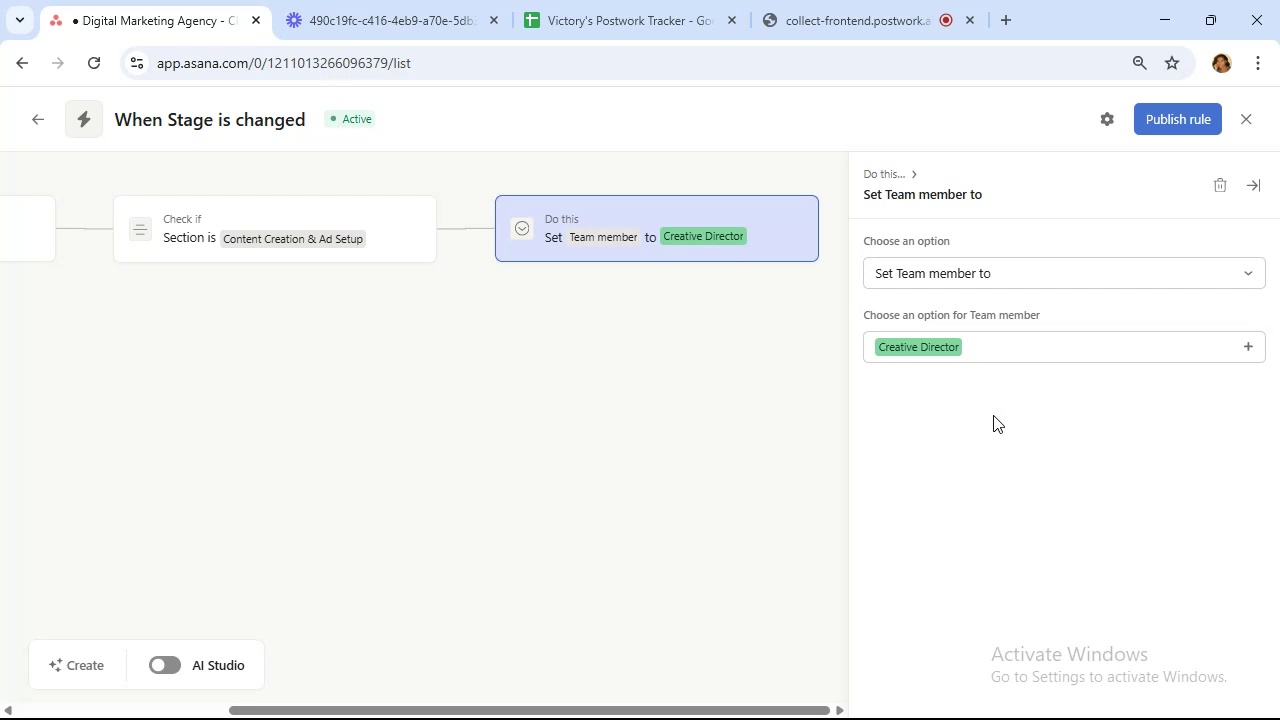 
wait(10.47)
 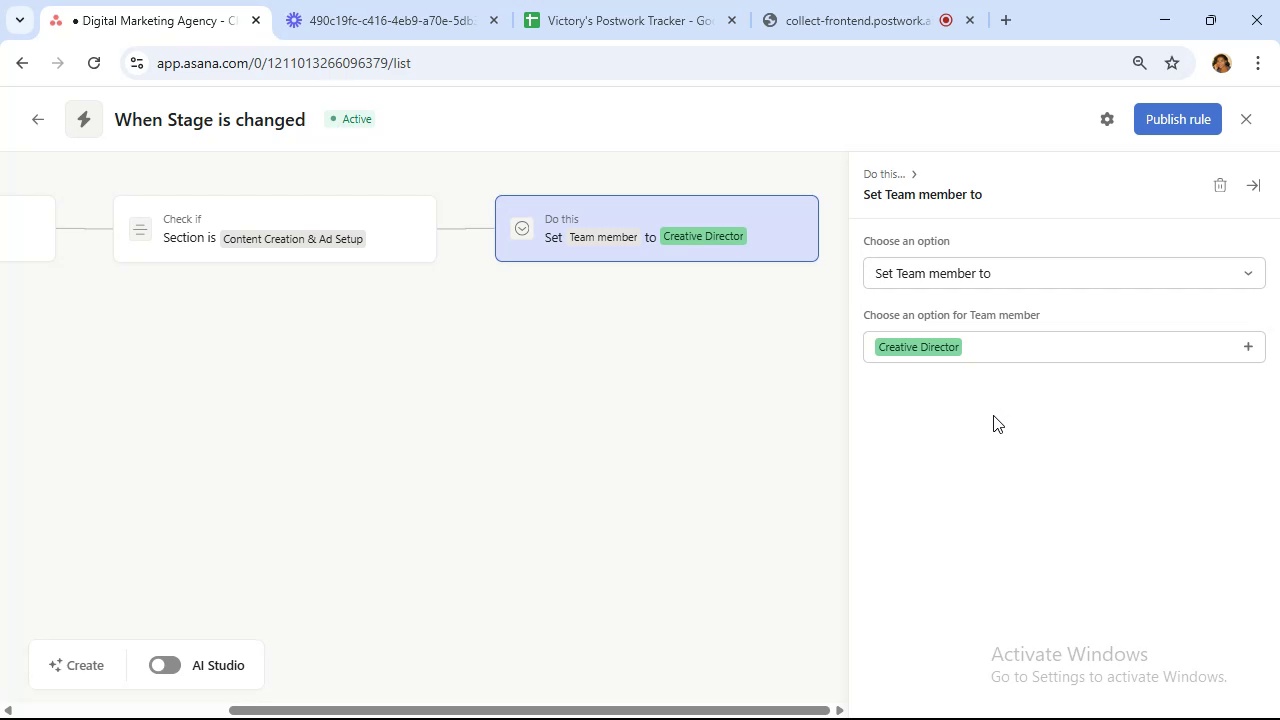 
left_click([821, 227])
 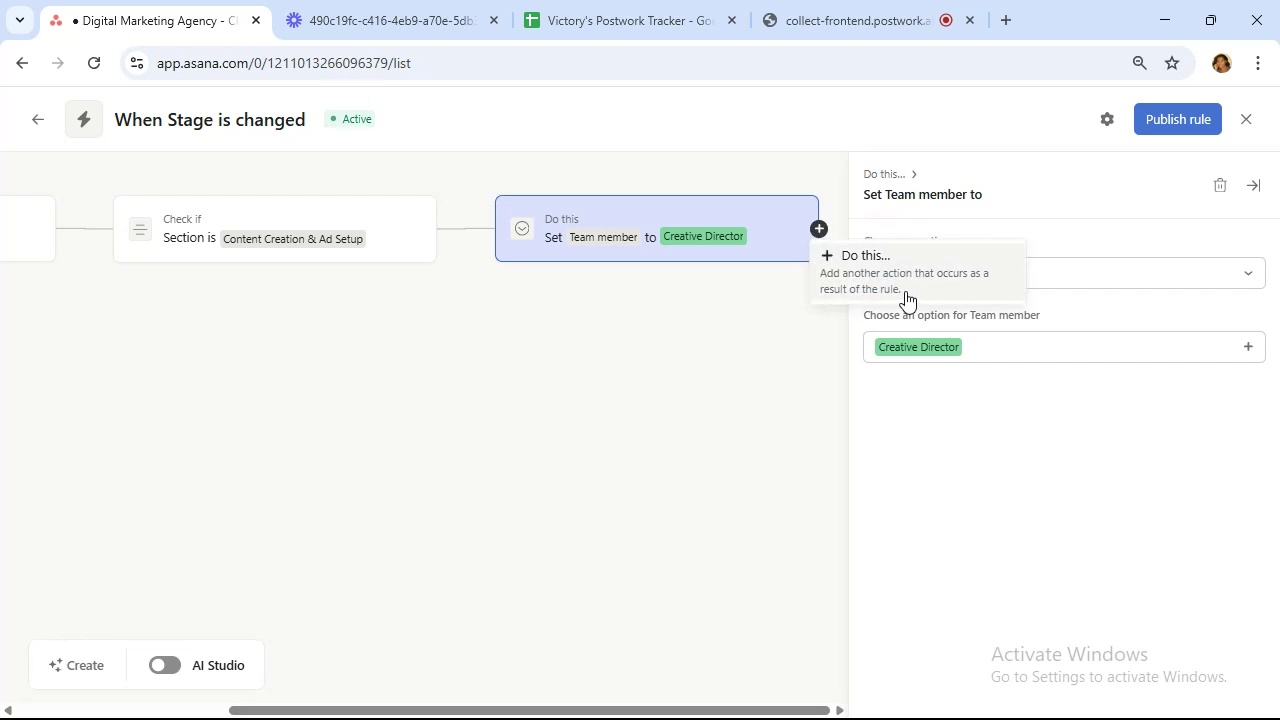 
left_click([906, 281])
 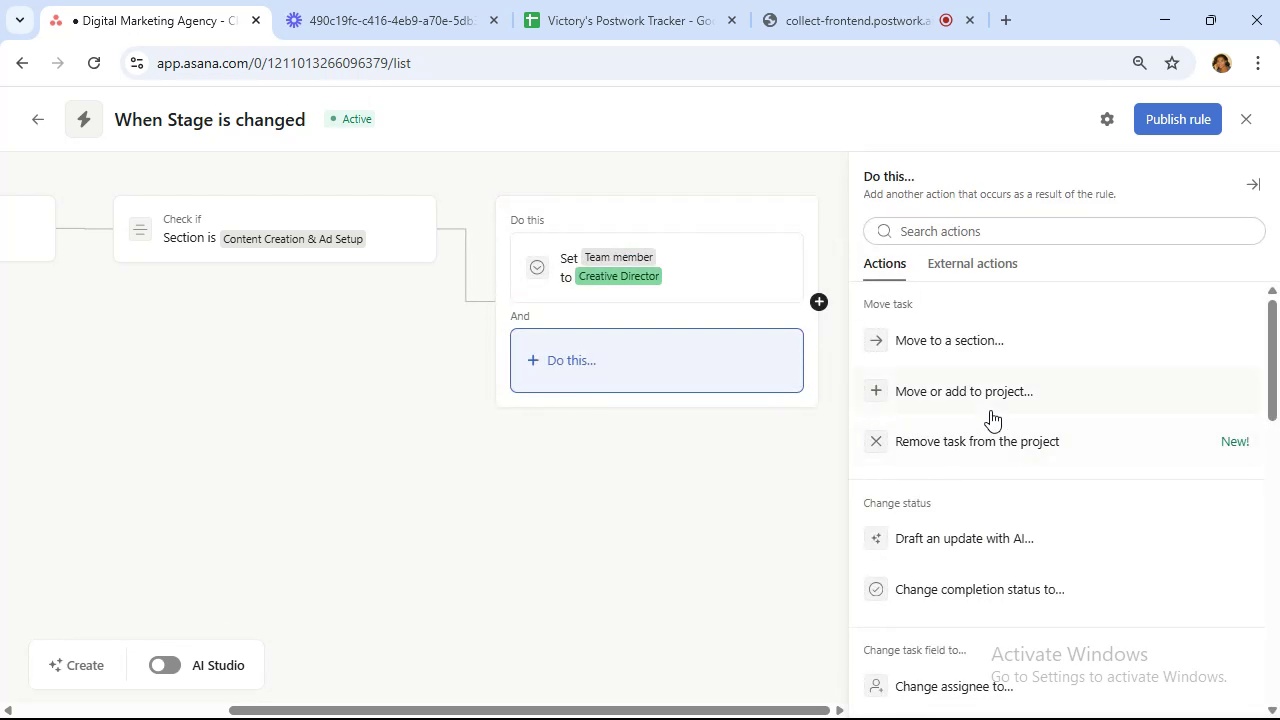 
scroll: coordinate [995, 404], scroll_direction: down, amount: 12.0
 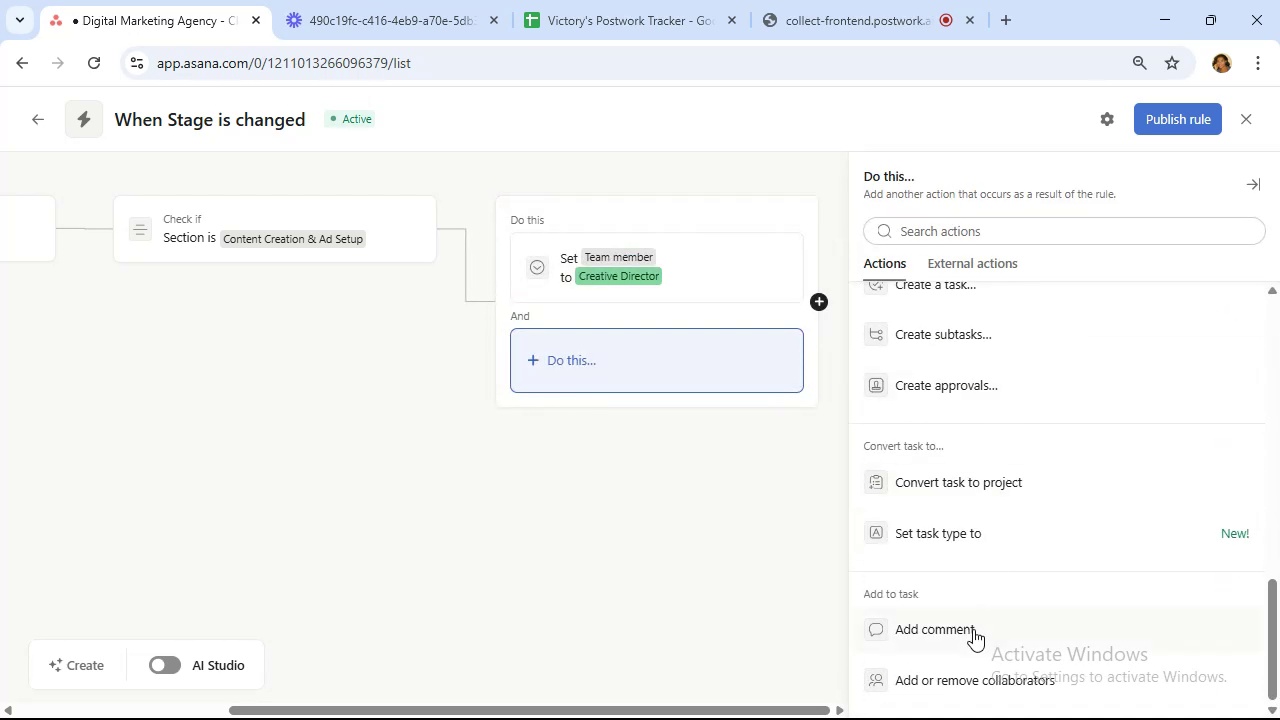 
left_click([975, 630])
 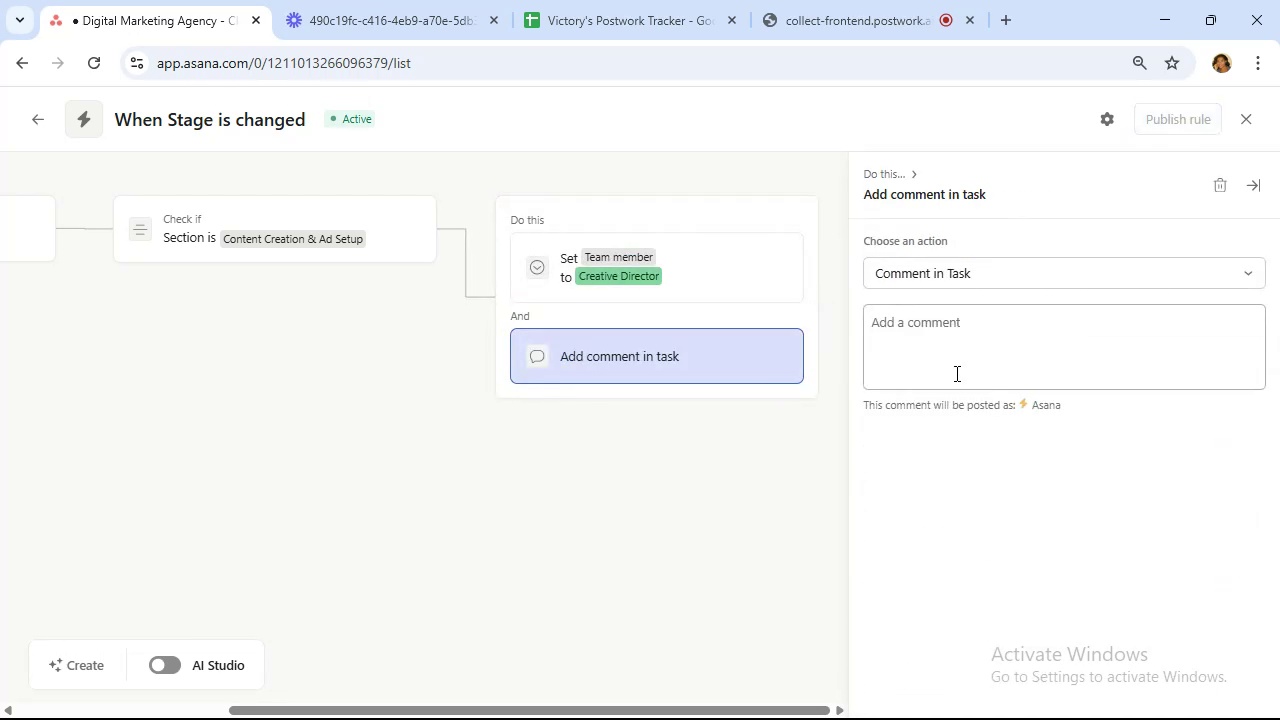 
left_click([949, 351])
 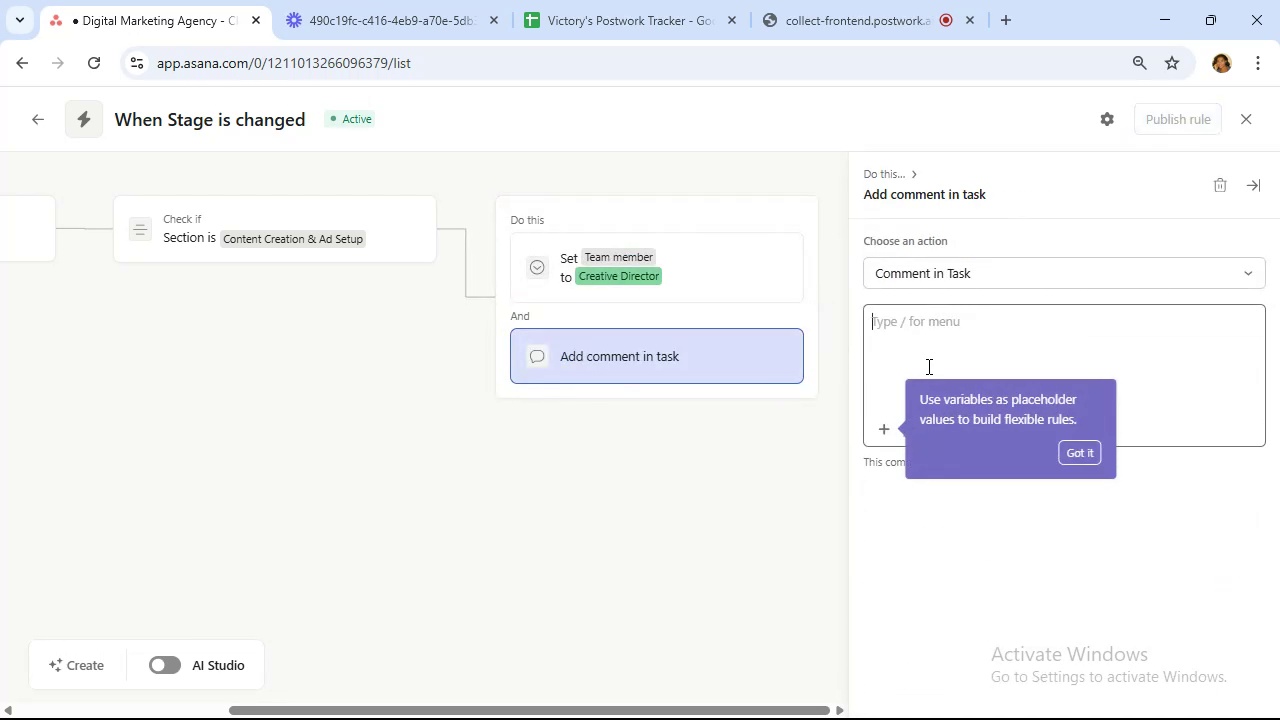 
type(Please review creative assets)
 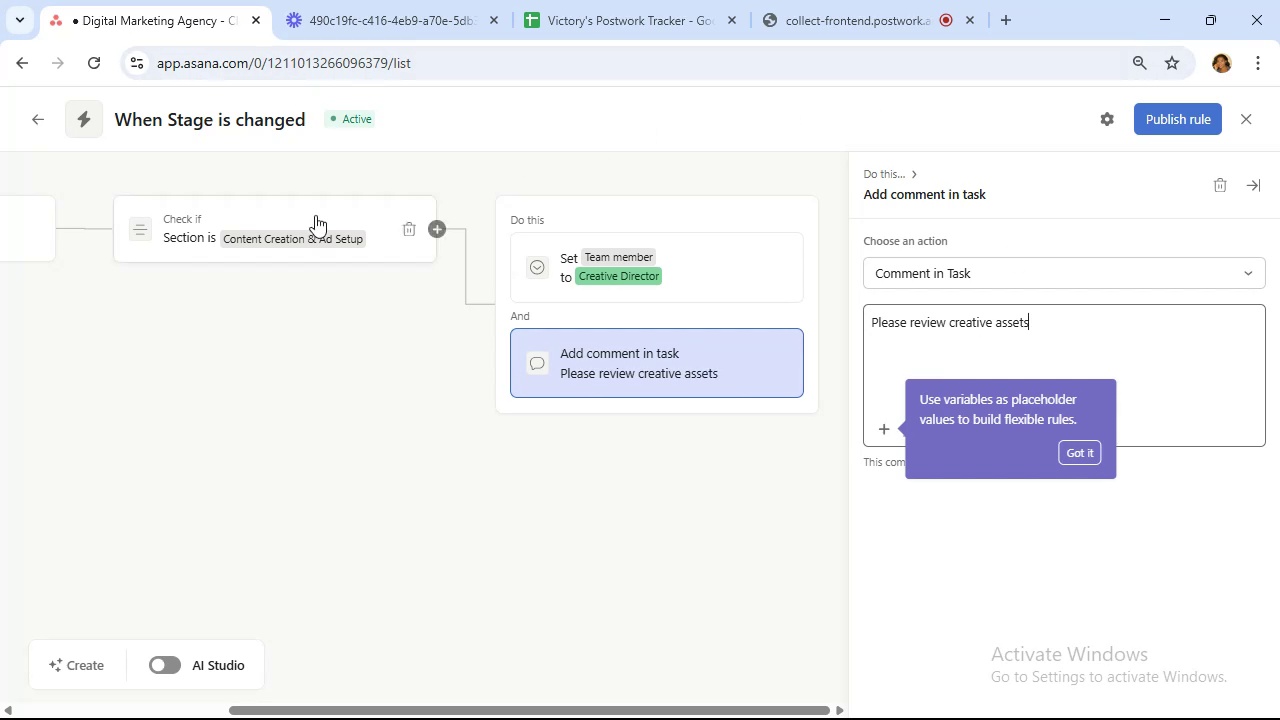 
left_click([295, 127])
 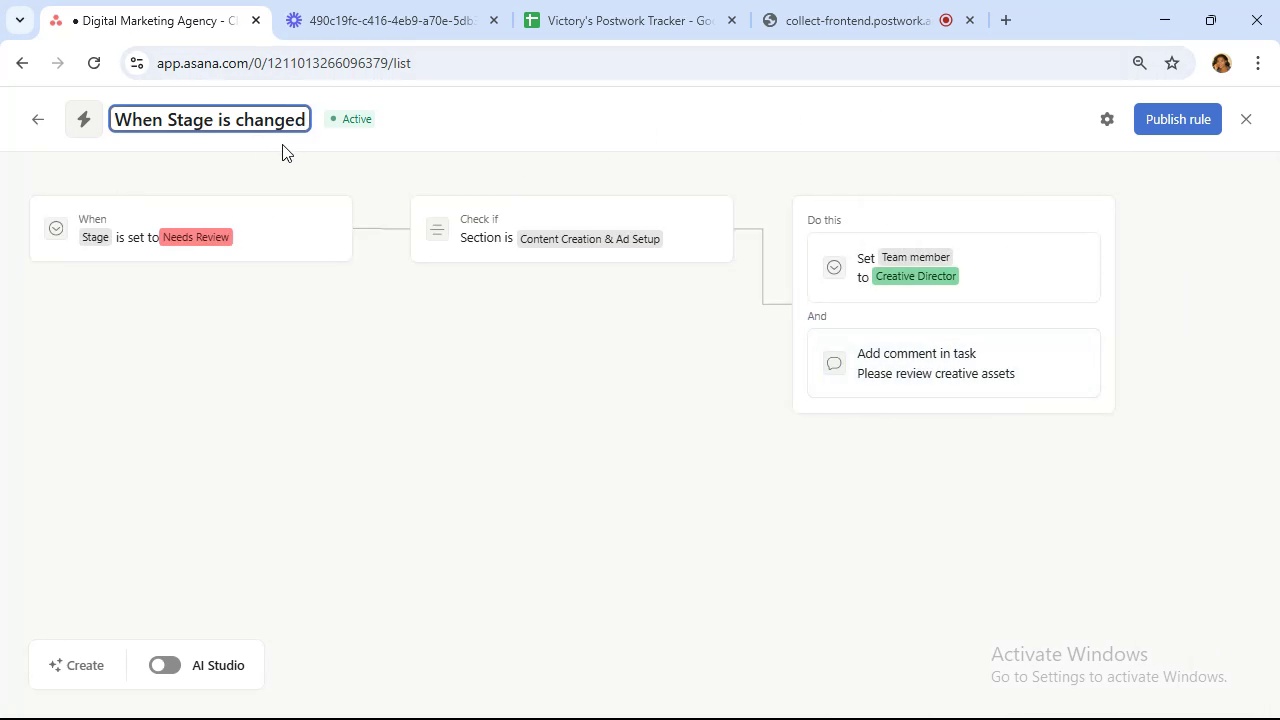 
key(ArrowRight)
 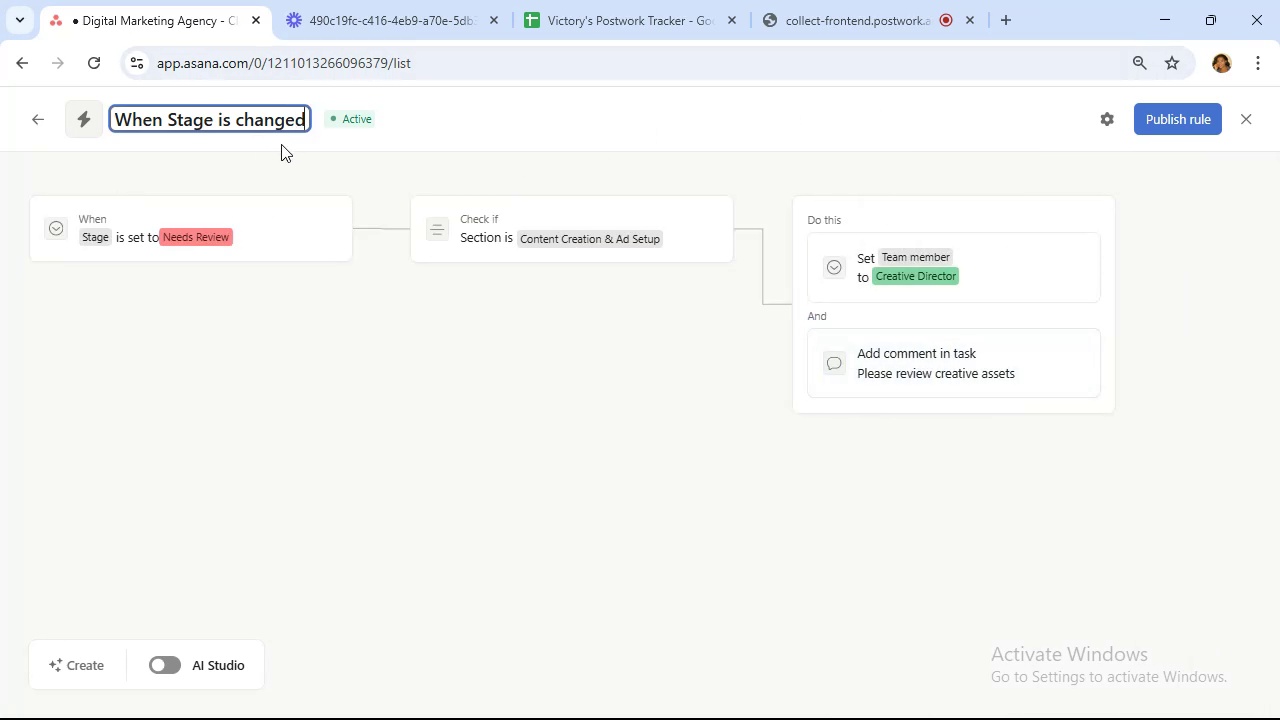 
type( to needs review)
 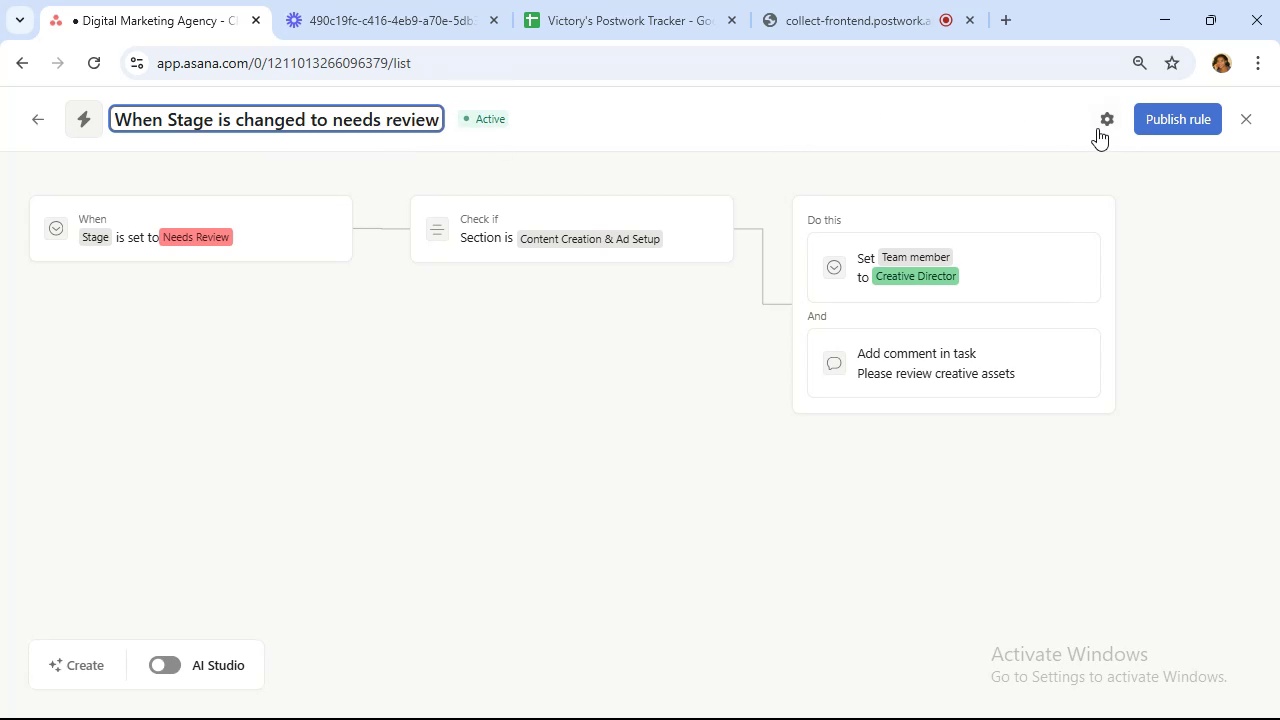 
left_click([1159, 109])
 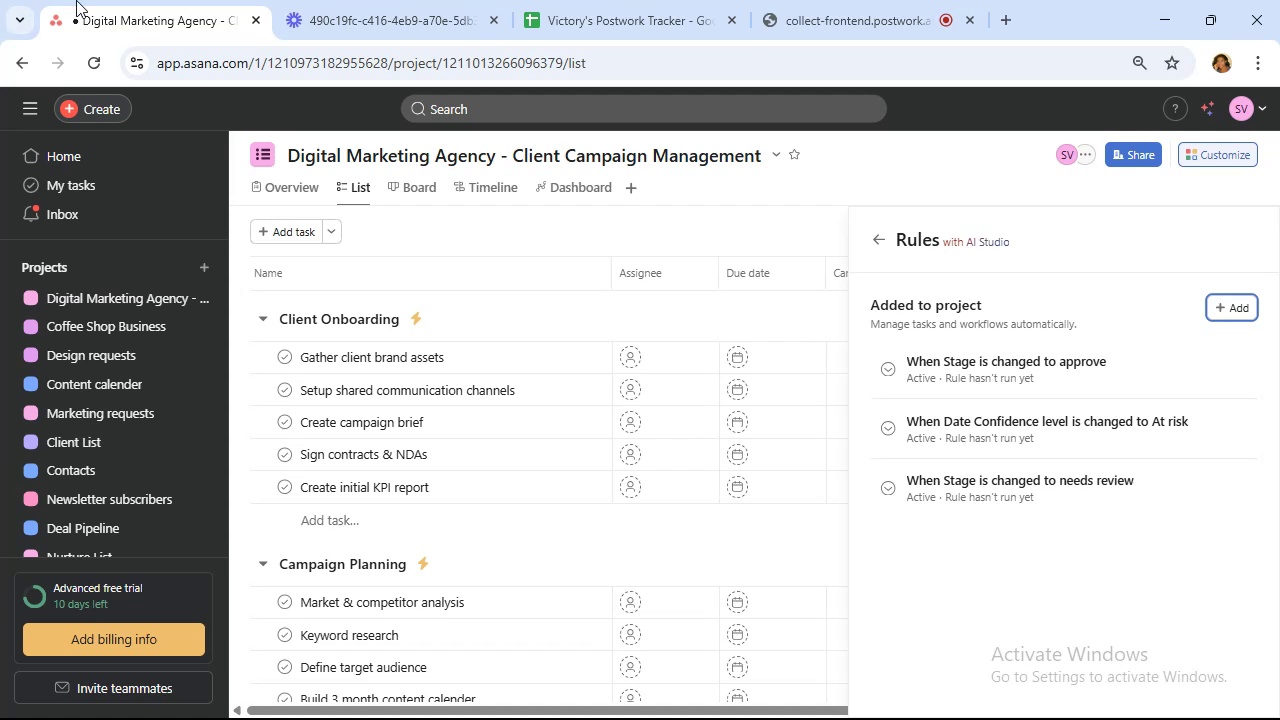 
wait(164.17)
 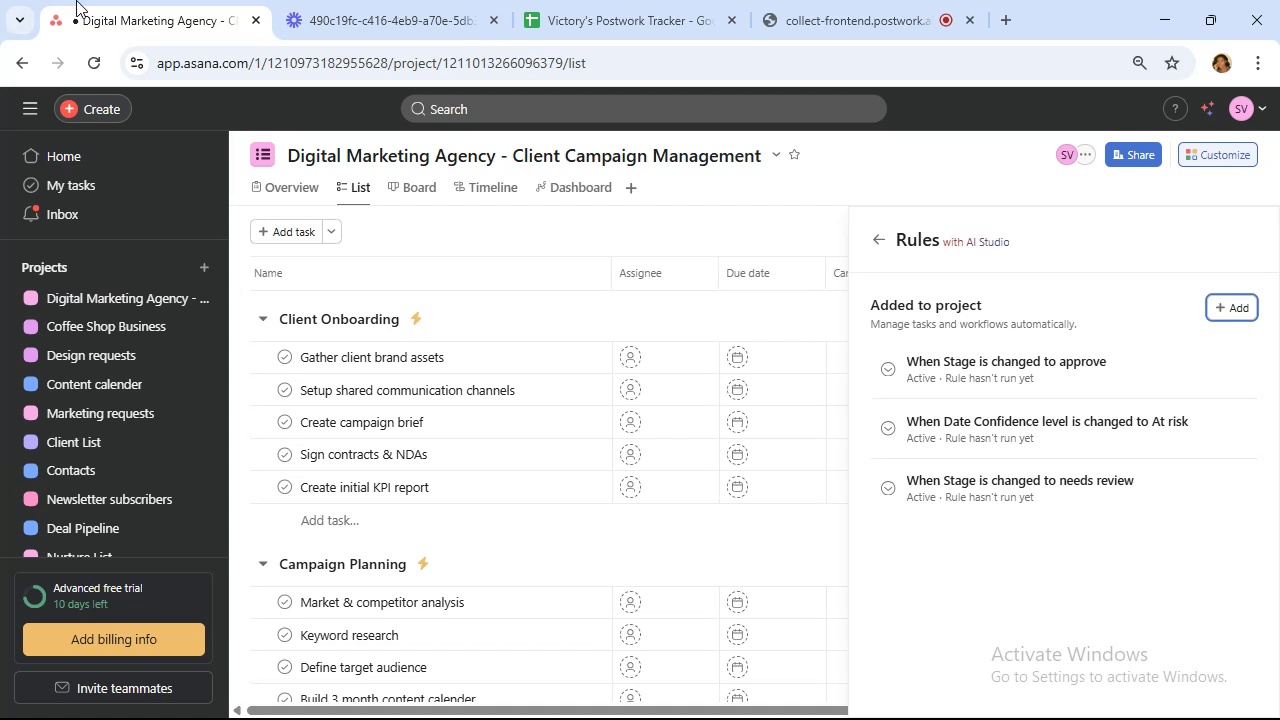 
left_click([901, 14])
 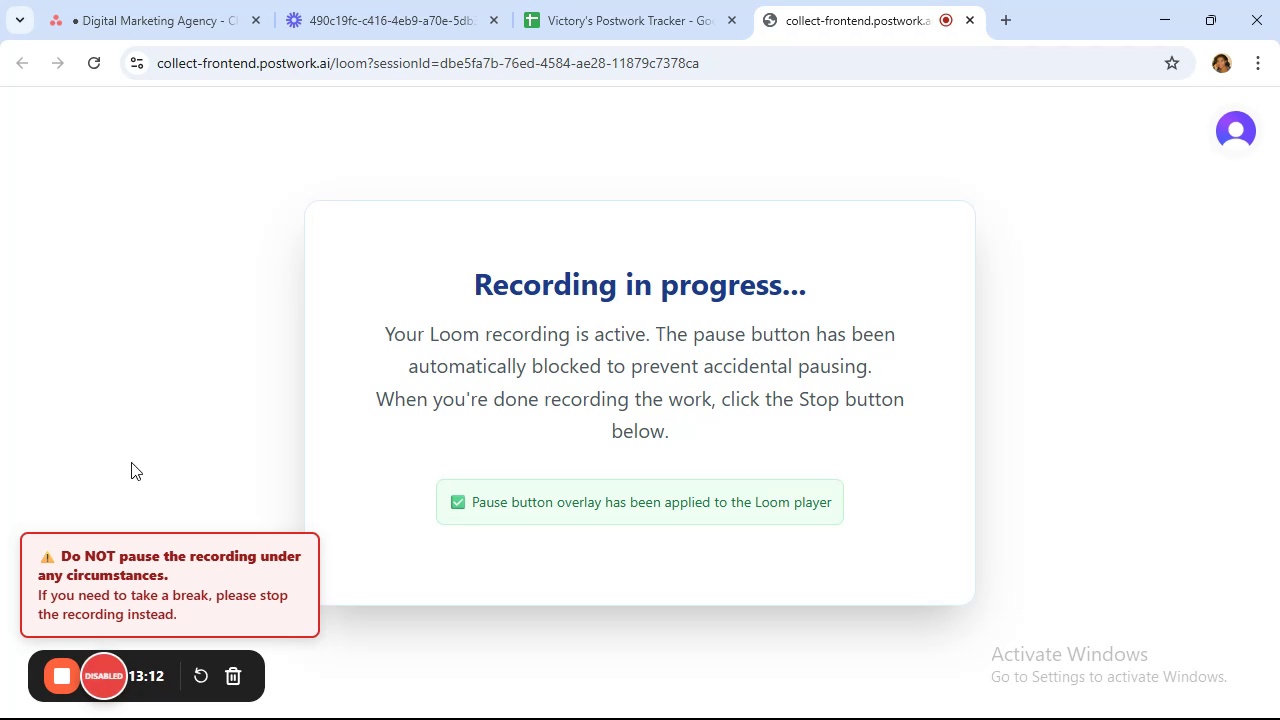 
wait(9.08)
 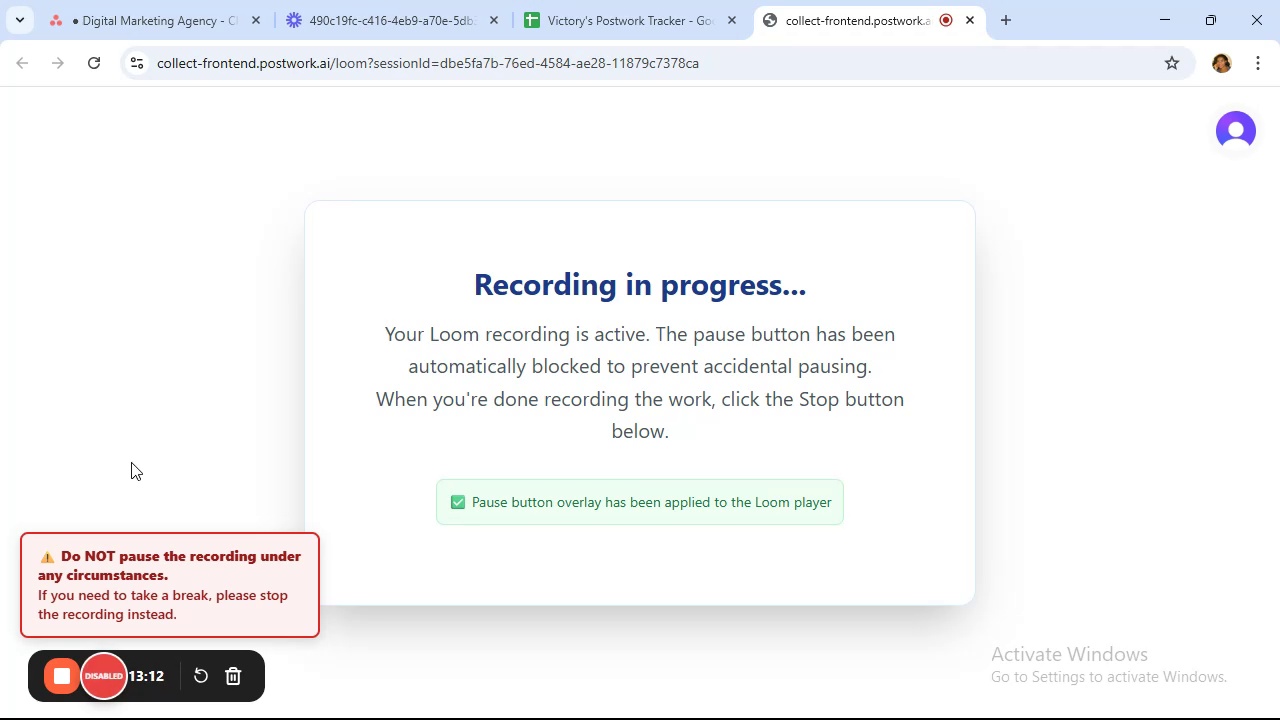 
left_click([140, 0])
 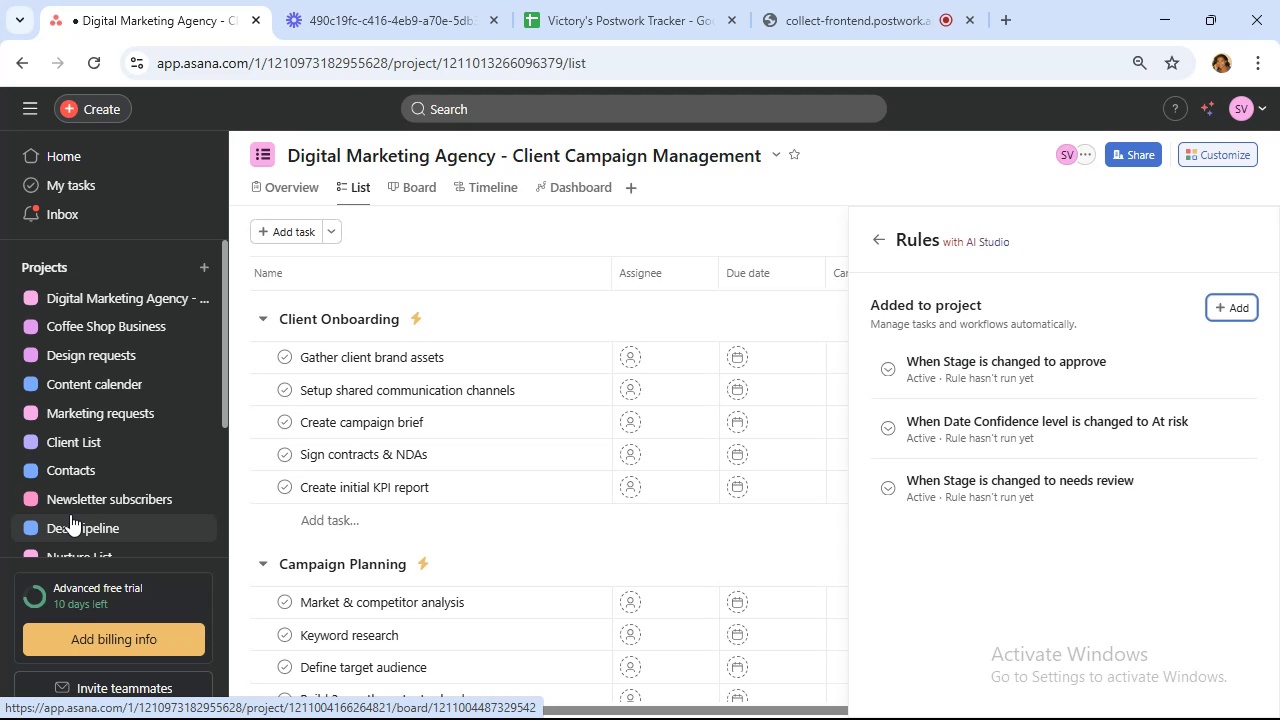 
wait(160.1)
 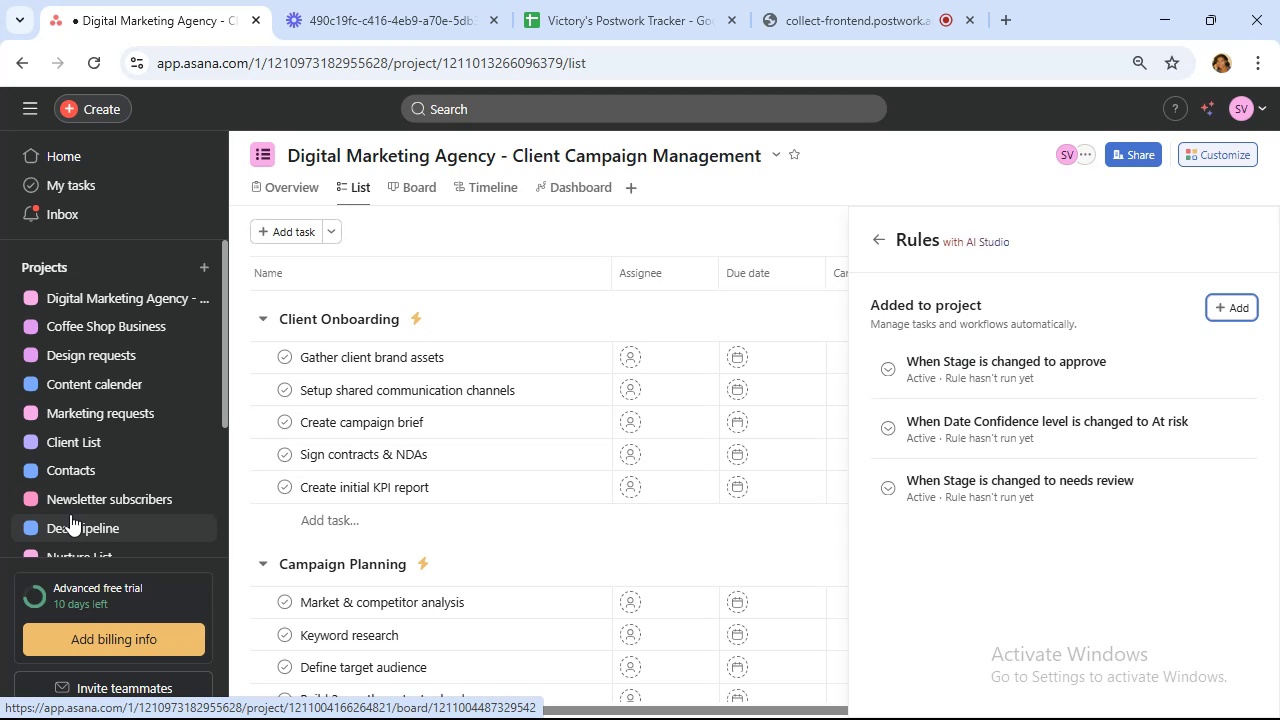 
left_click([864, 4])
 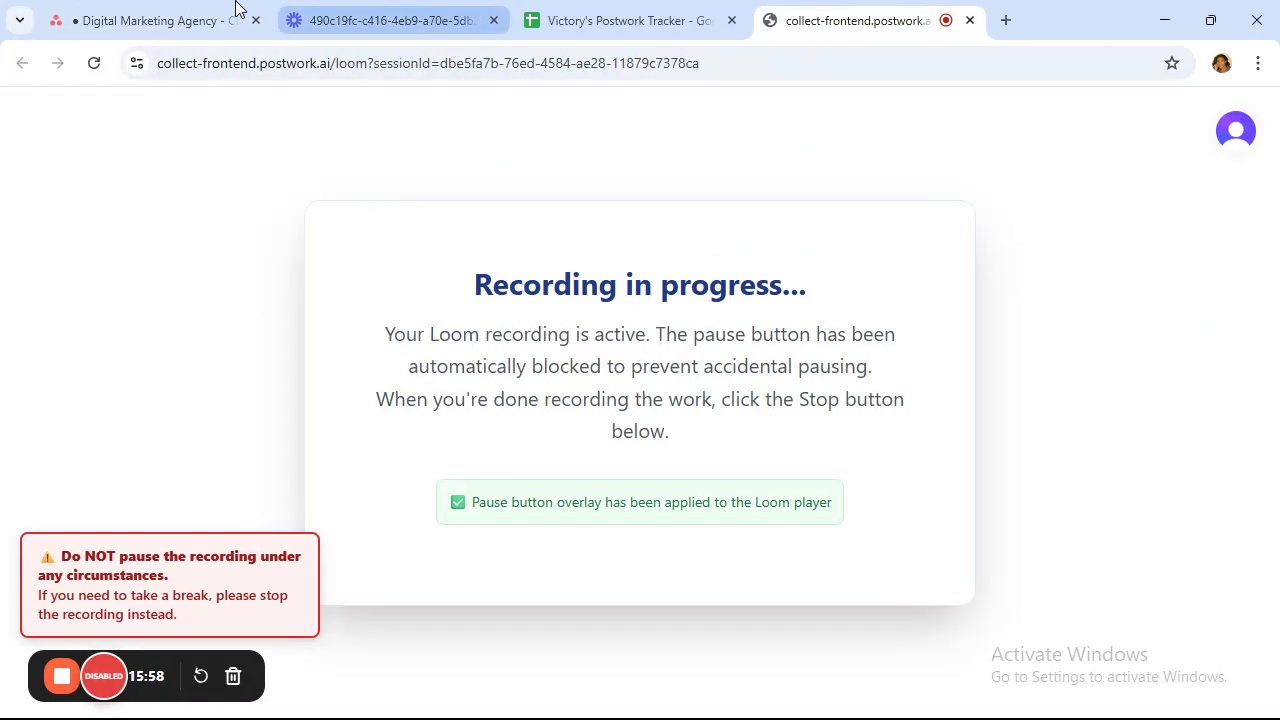 
left_click([136, 0])
 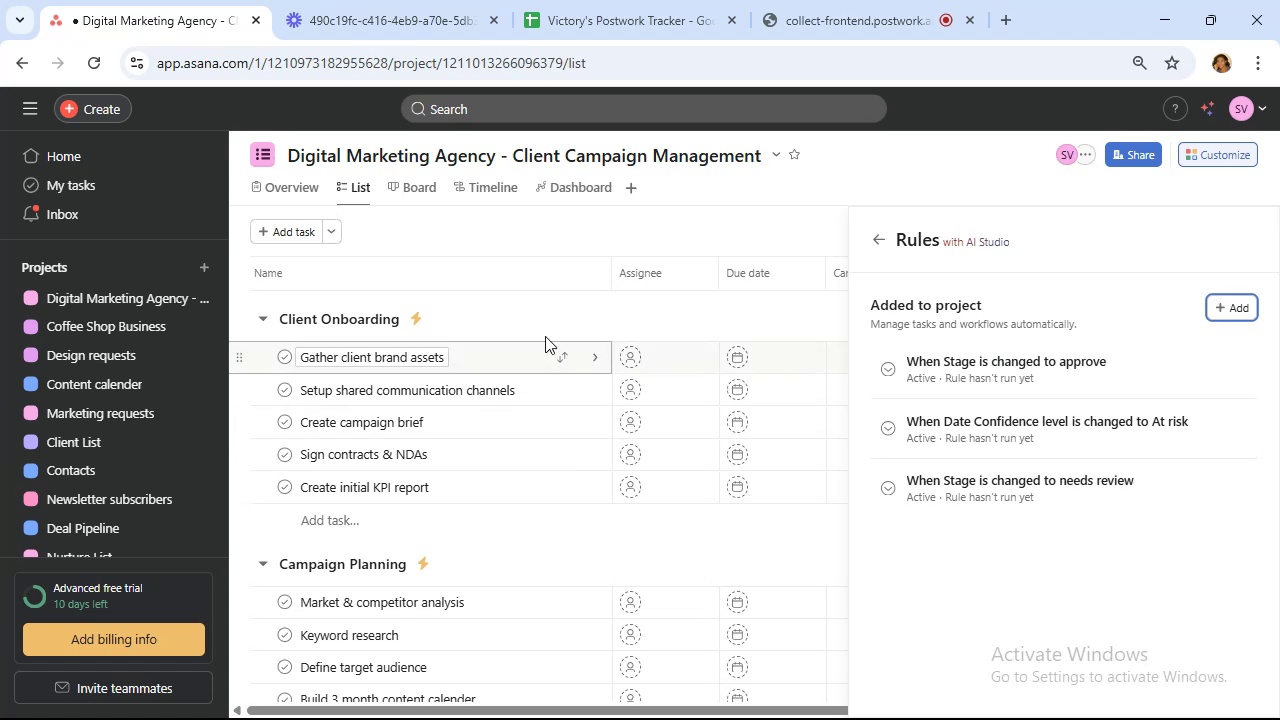 
mouse_move([532, 399])
 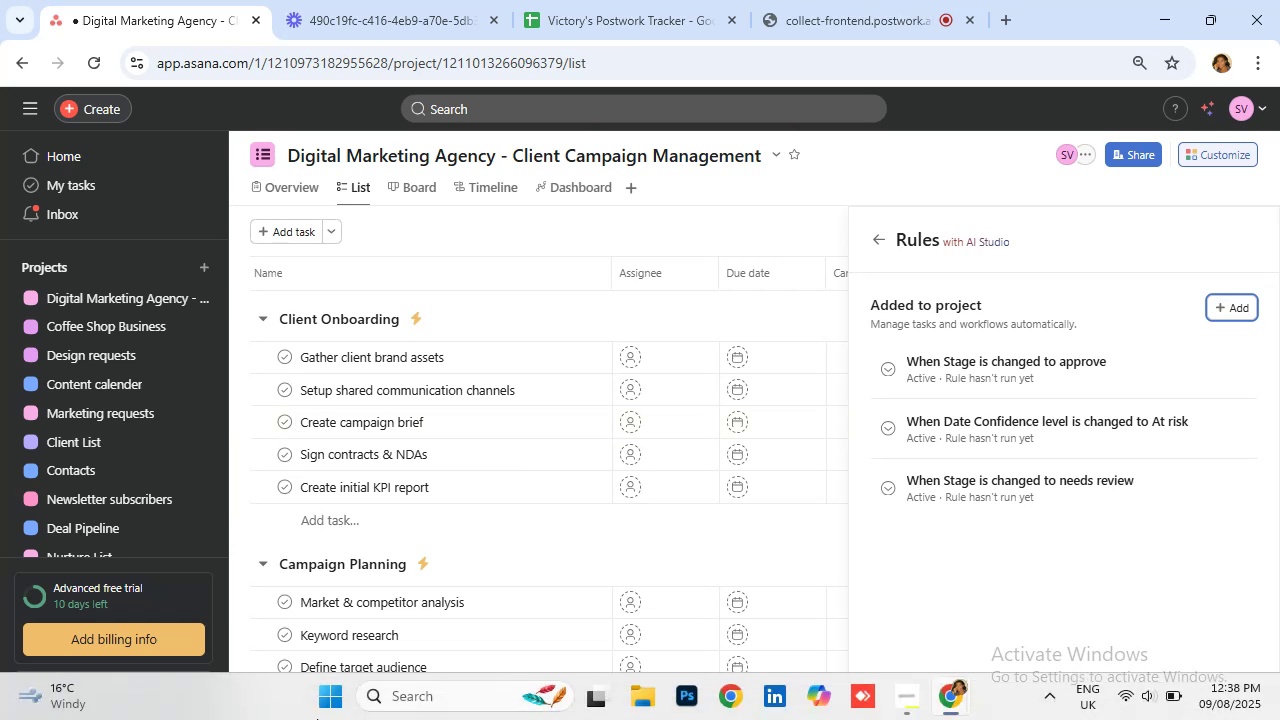 
wait(51.31)
 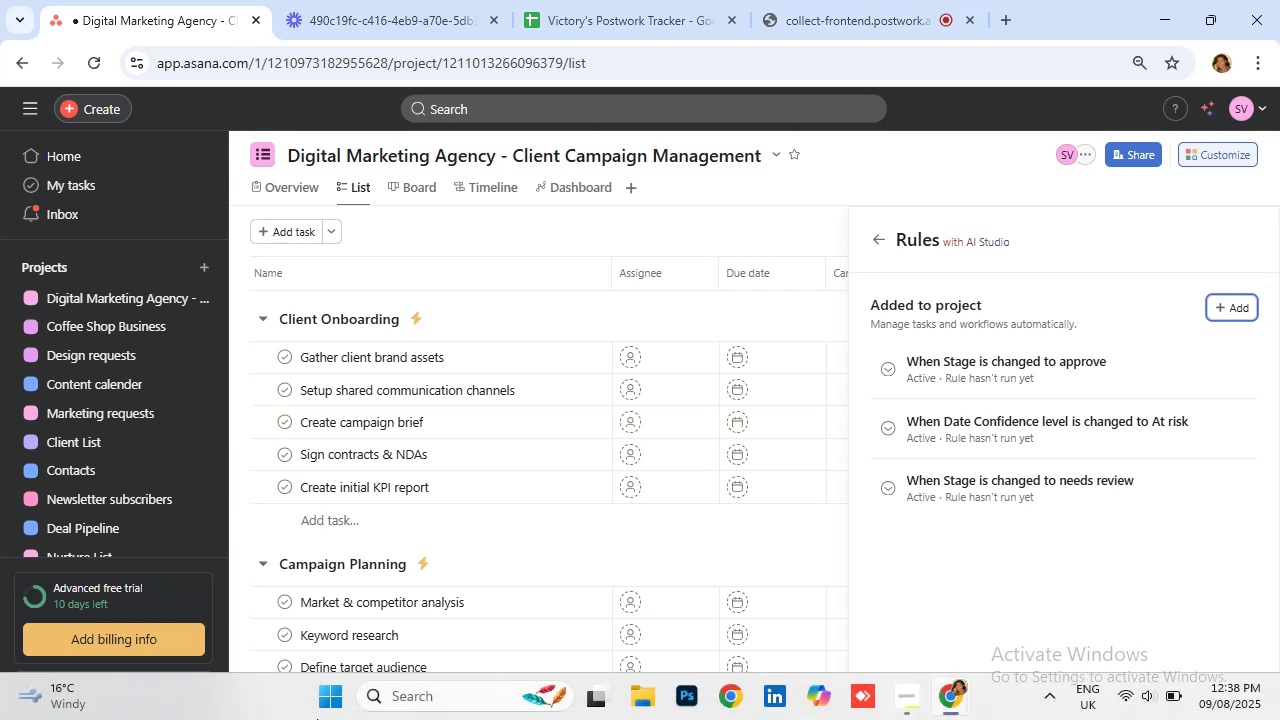 
left_click([324, 0])
 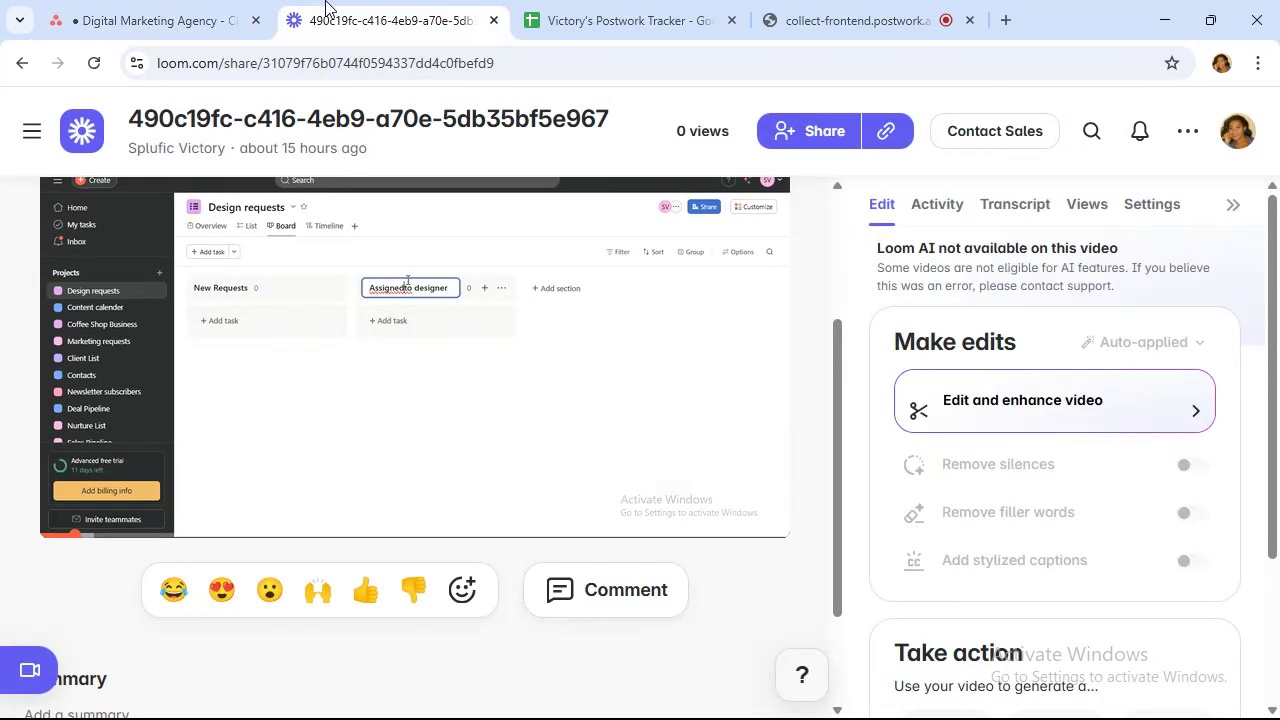 
left_click([164, 13])
 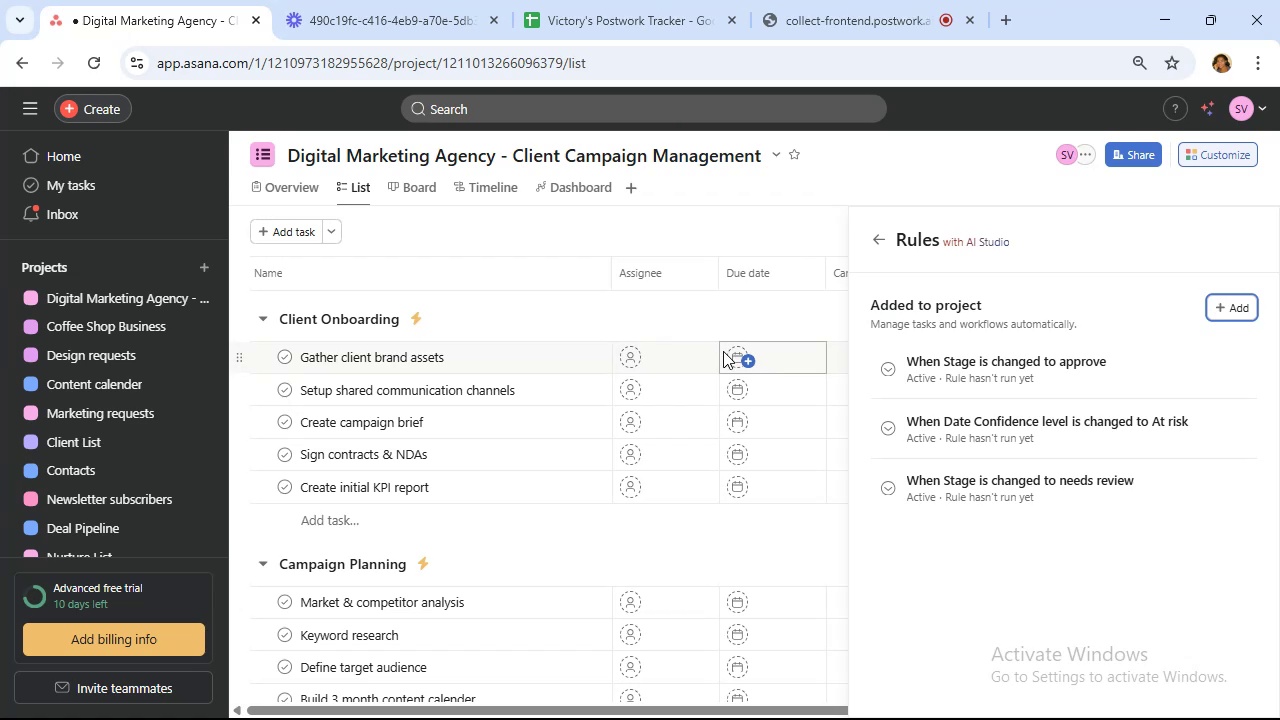 
left_click([1228, 311])
 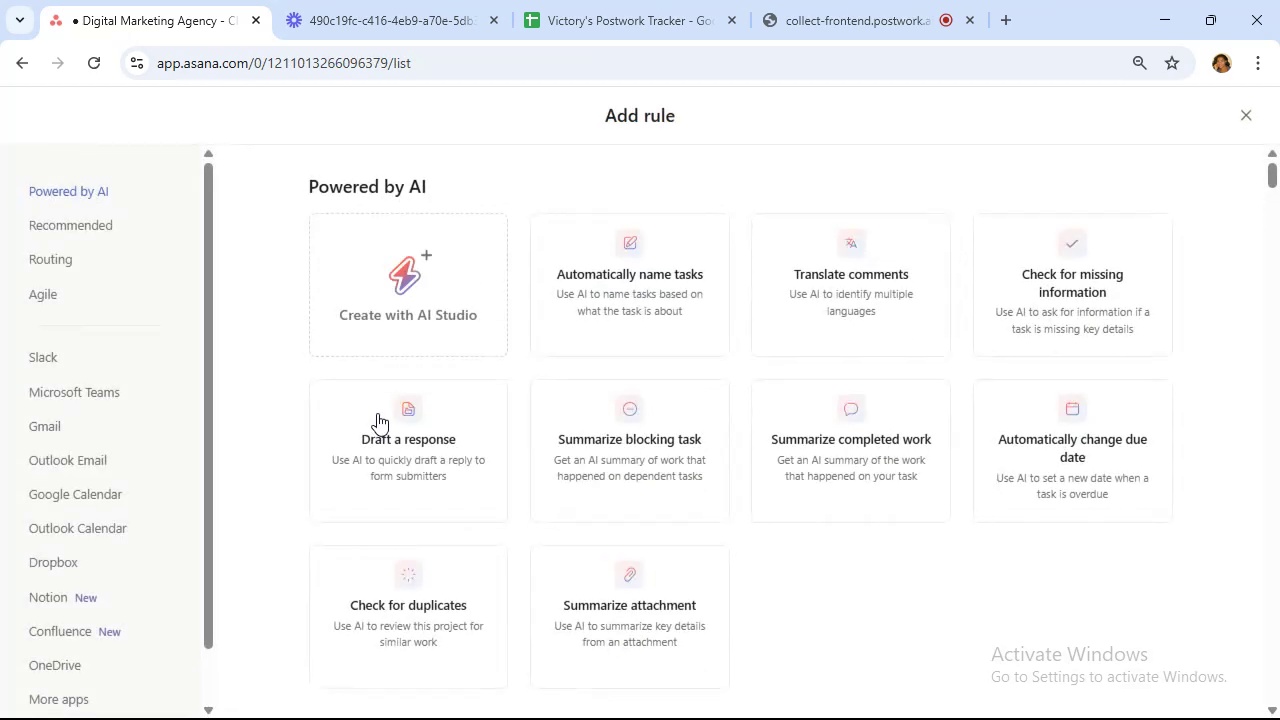 
scroll: coordinate [398, 321], scroll_direction: down, amount: 6.0
 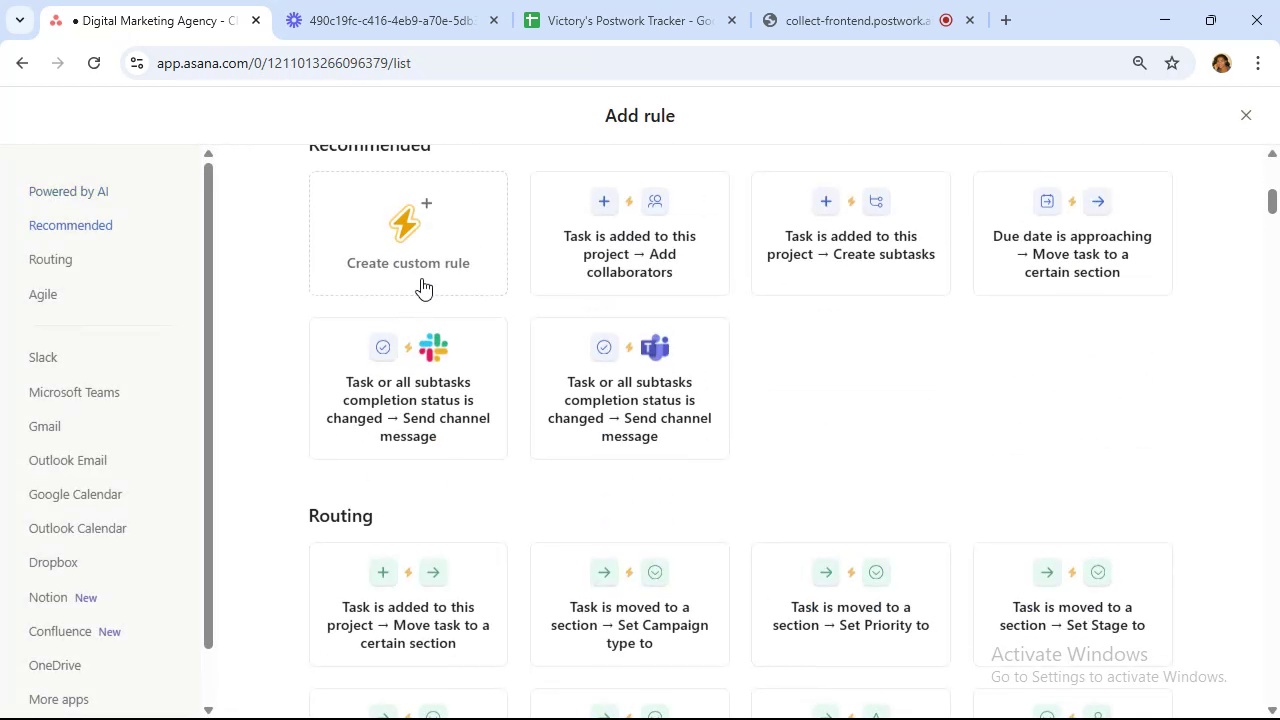 
left_click([429, 243])
 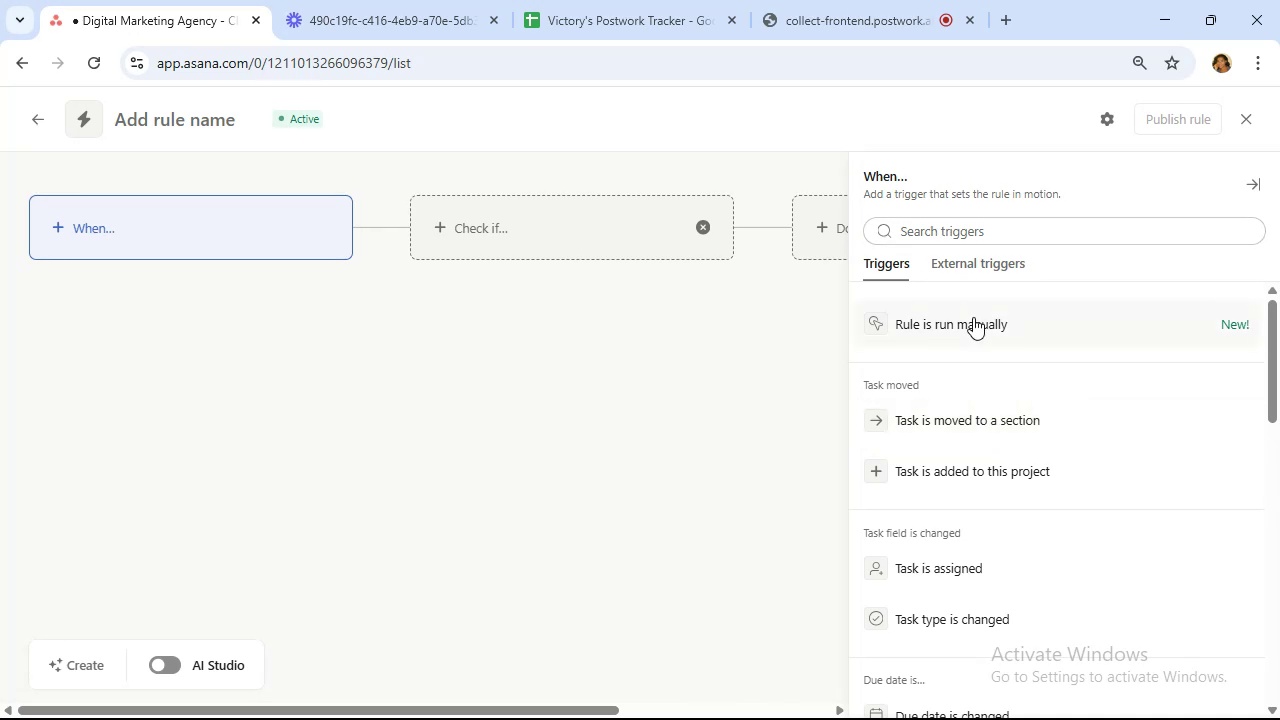 
wait(58.64)
 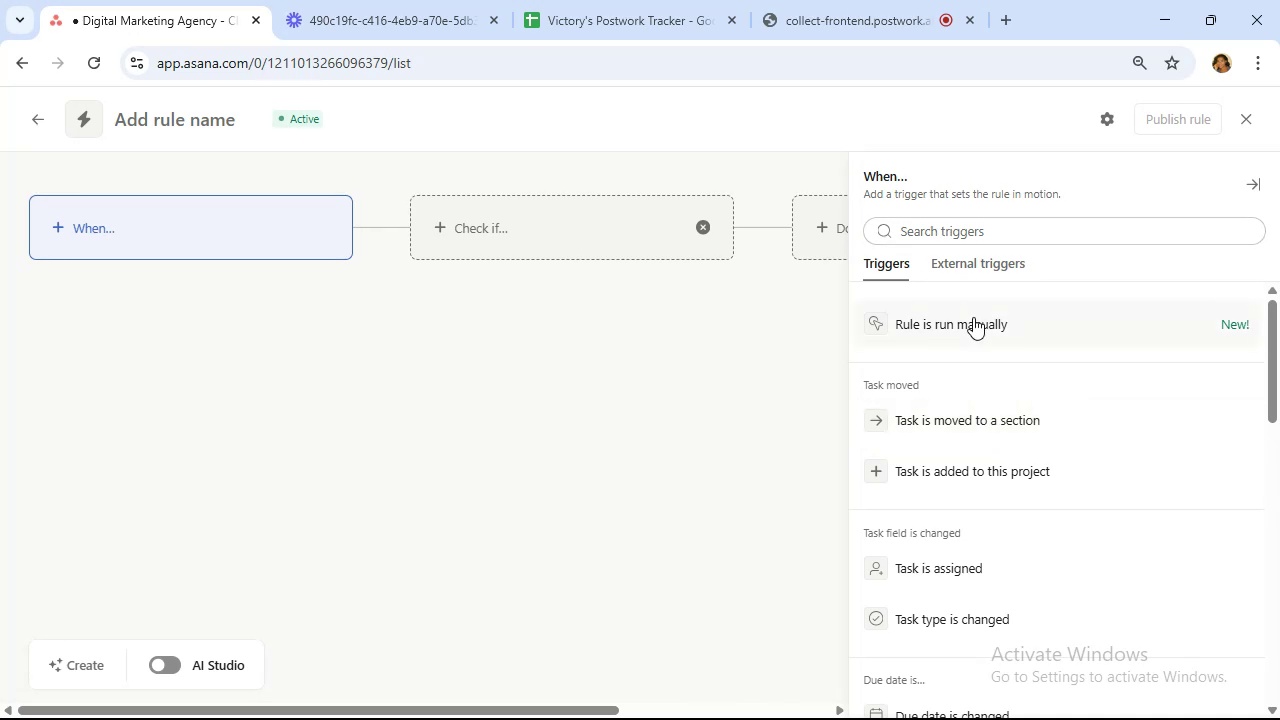 
scroll: coordinate [961, 548], scroll_direction: down, amount: 6.0
 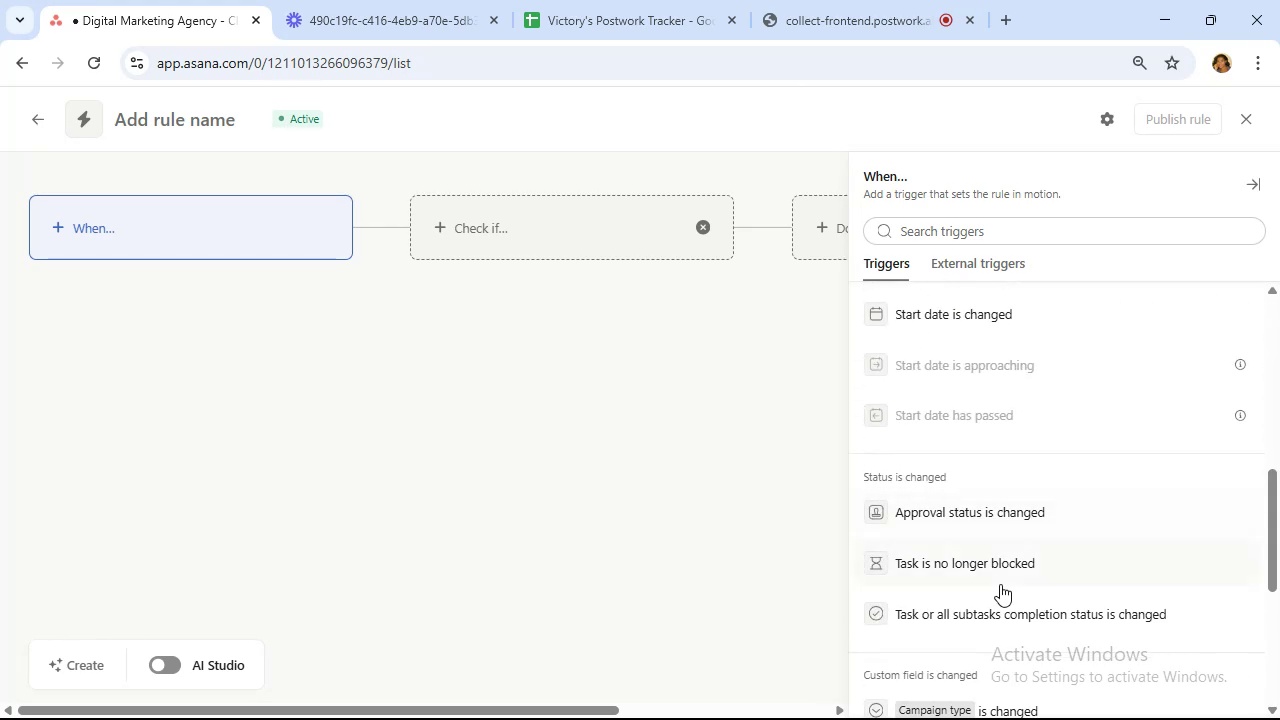 
left_click([1007, 617])
 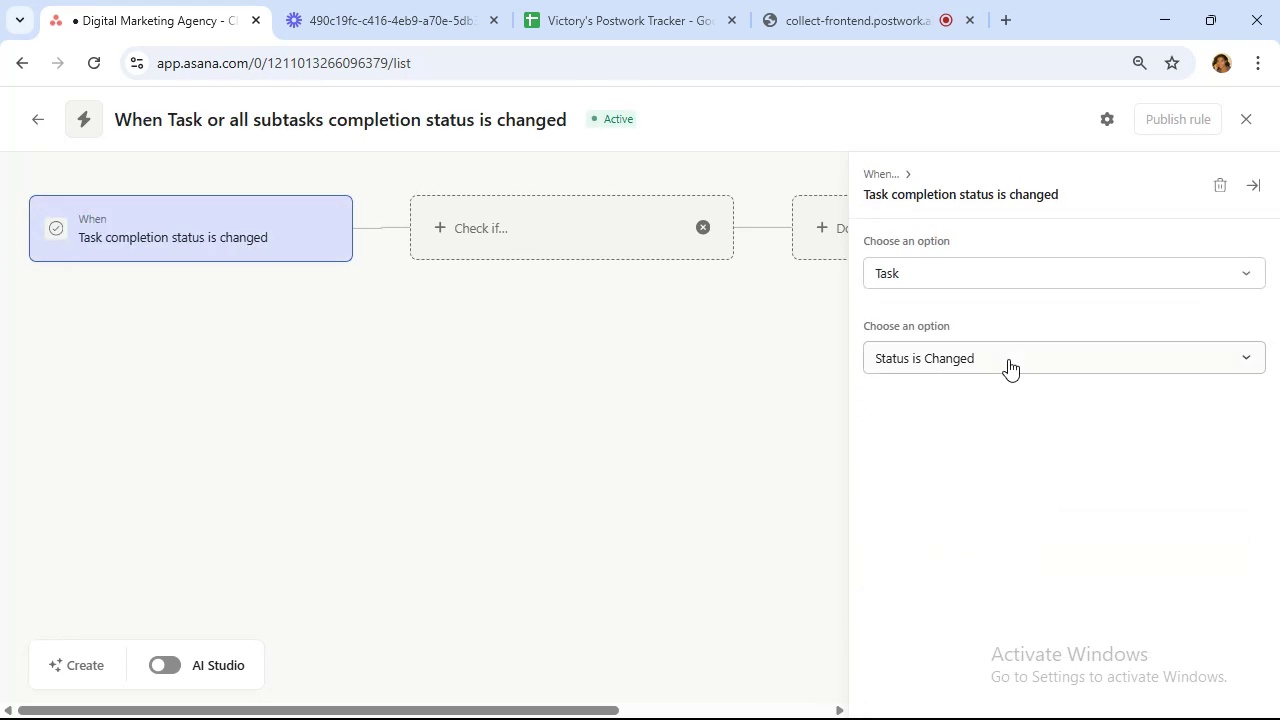 
left_click([1010, 367])
 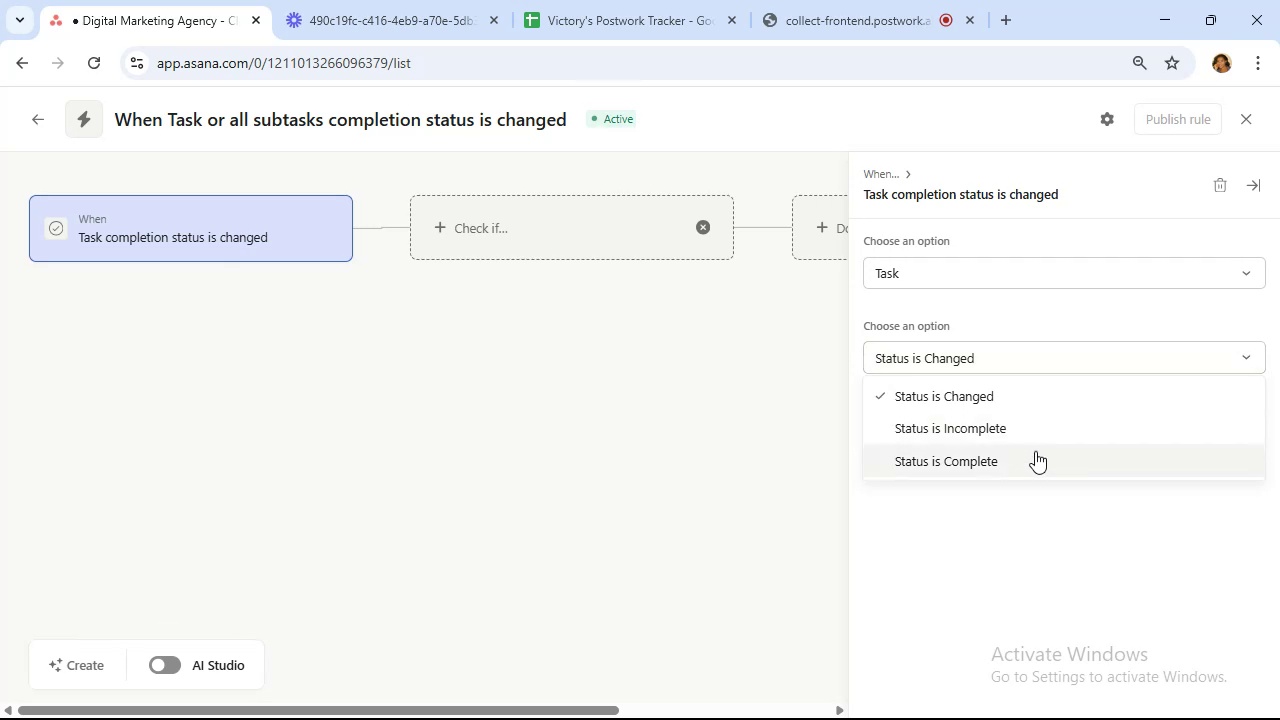 
left_click([1035, 452])
 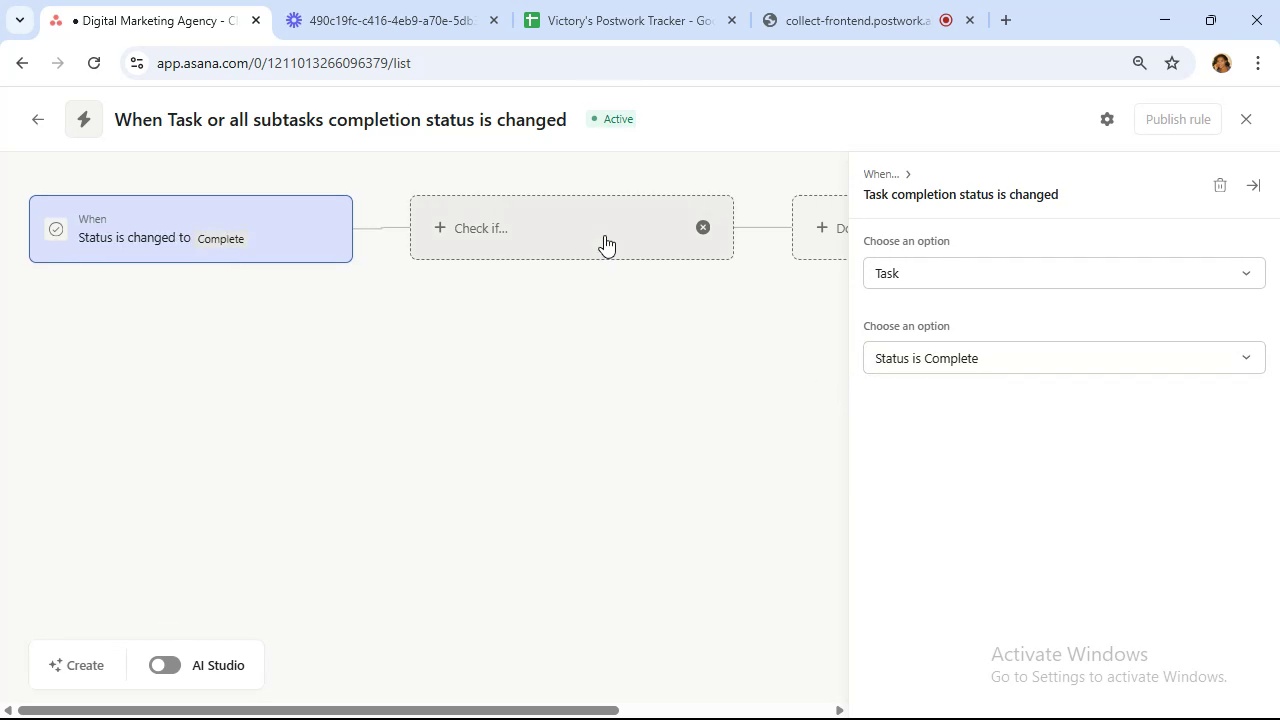 
wait(8.05)
 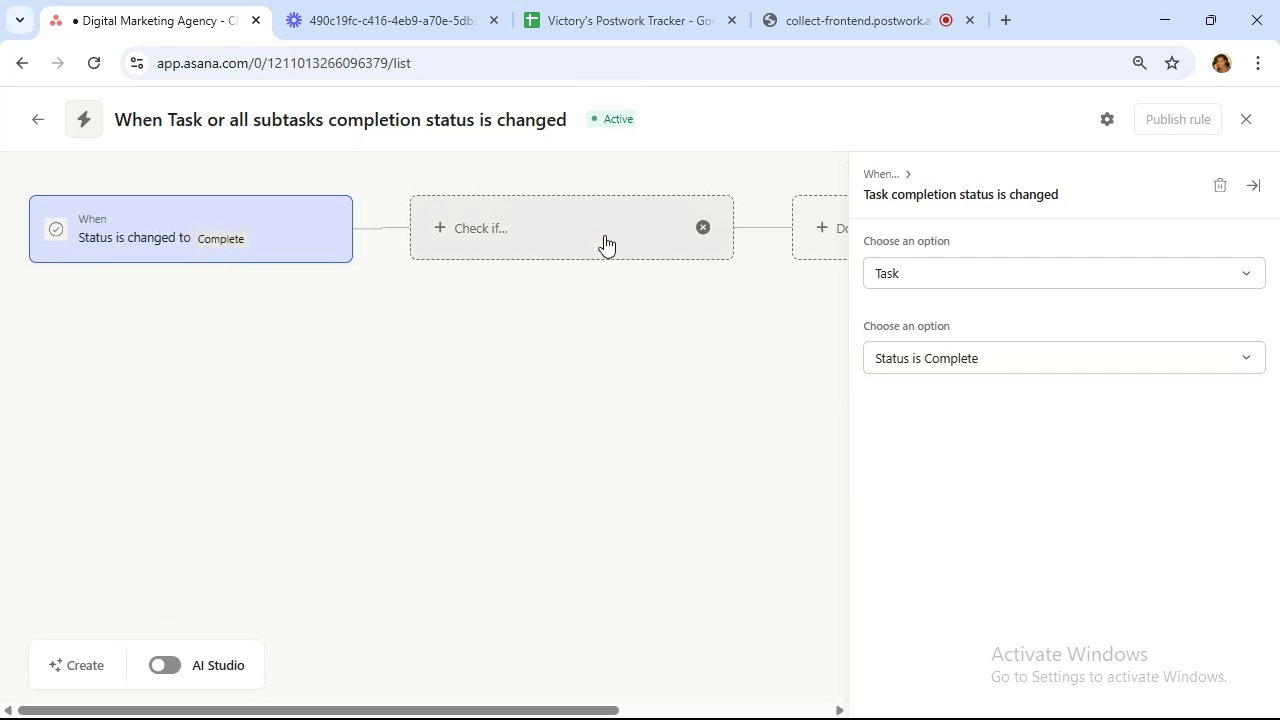 
left_click([1026, 414])
 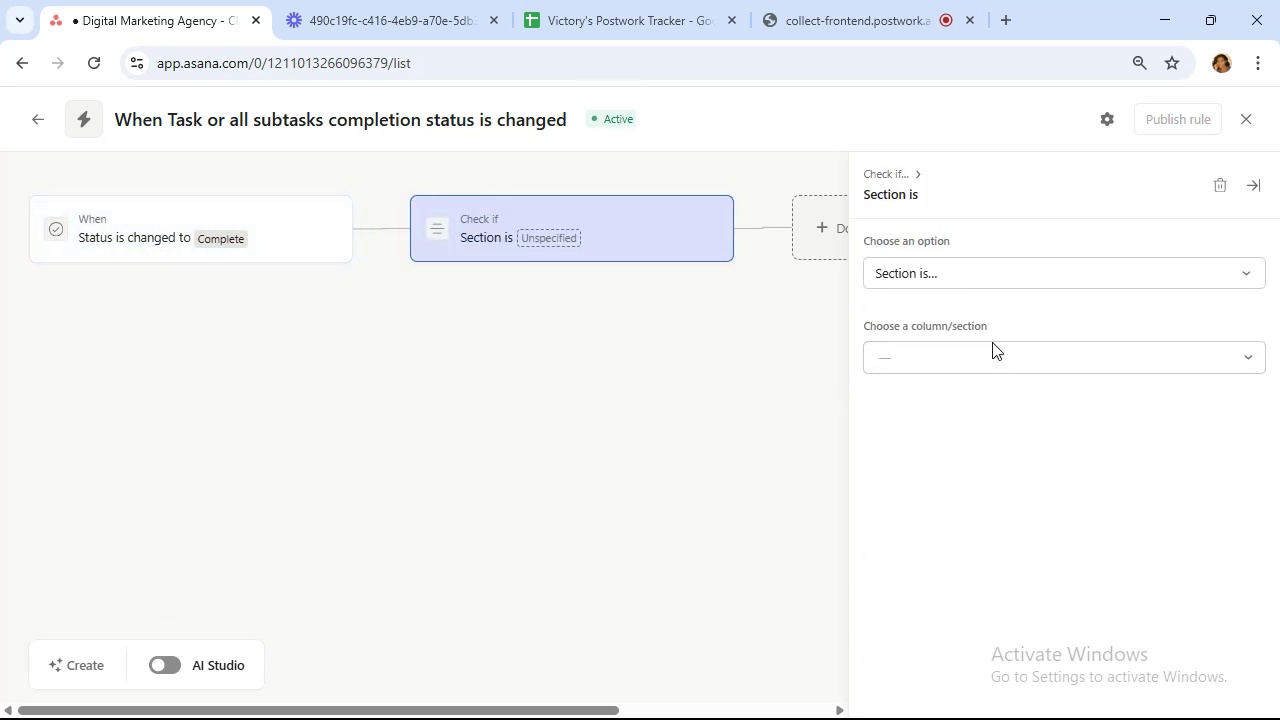 
left_click([992, 350])
 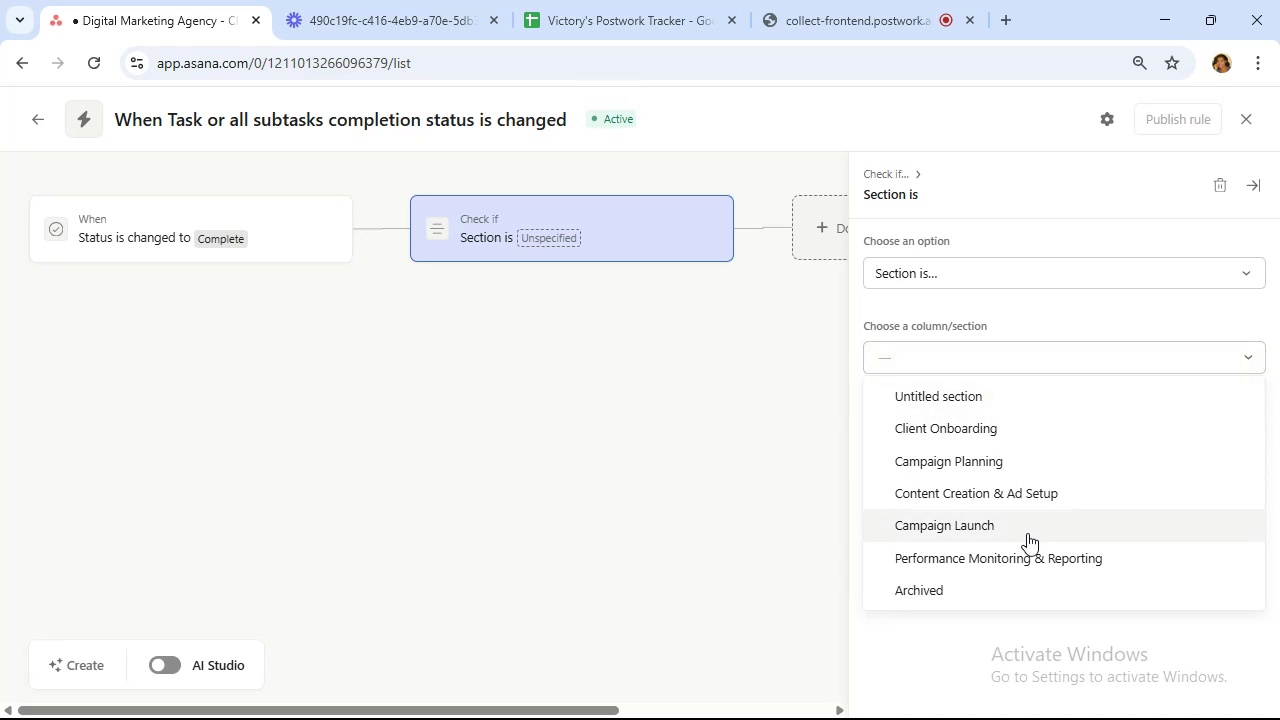 
left_click([1029, 524])
 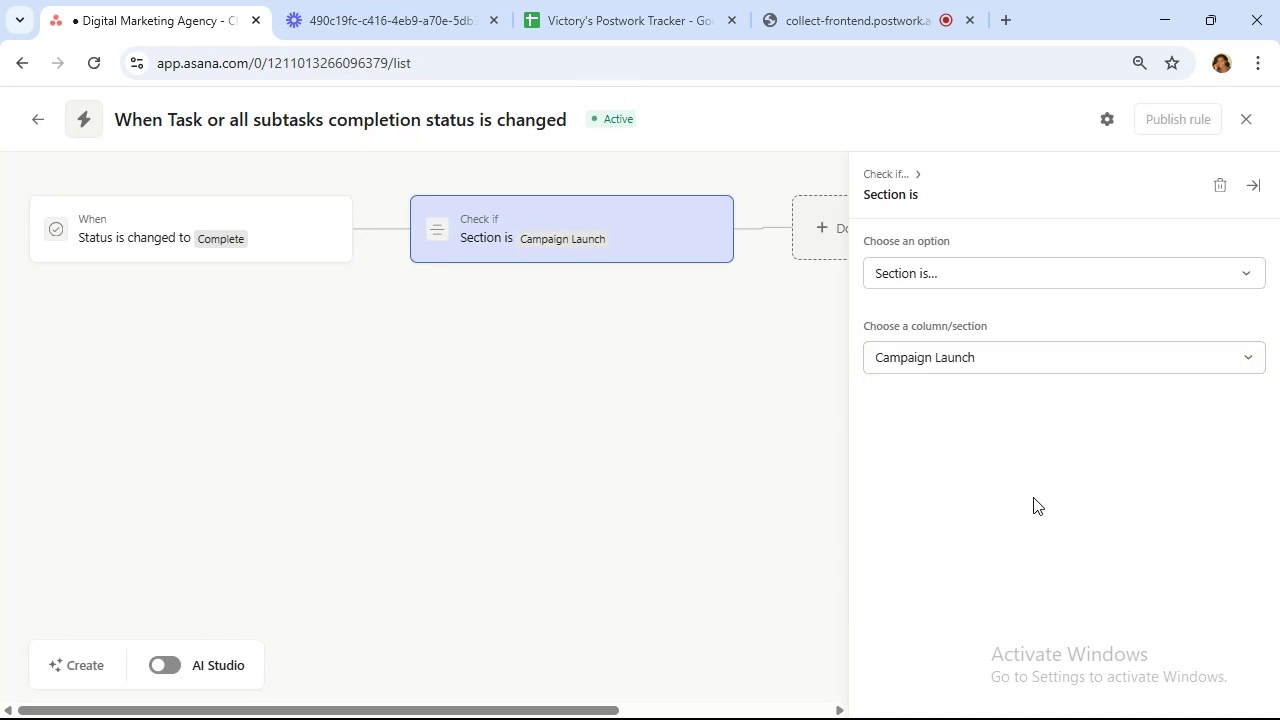 
wait(8.78)
 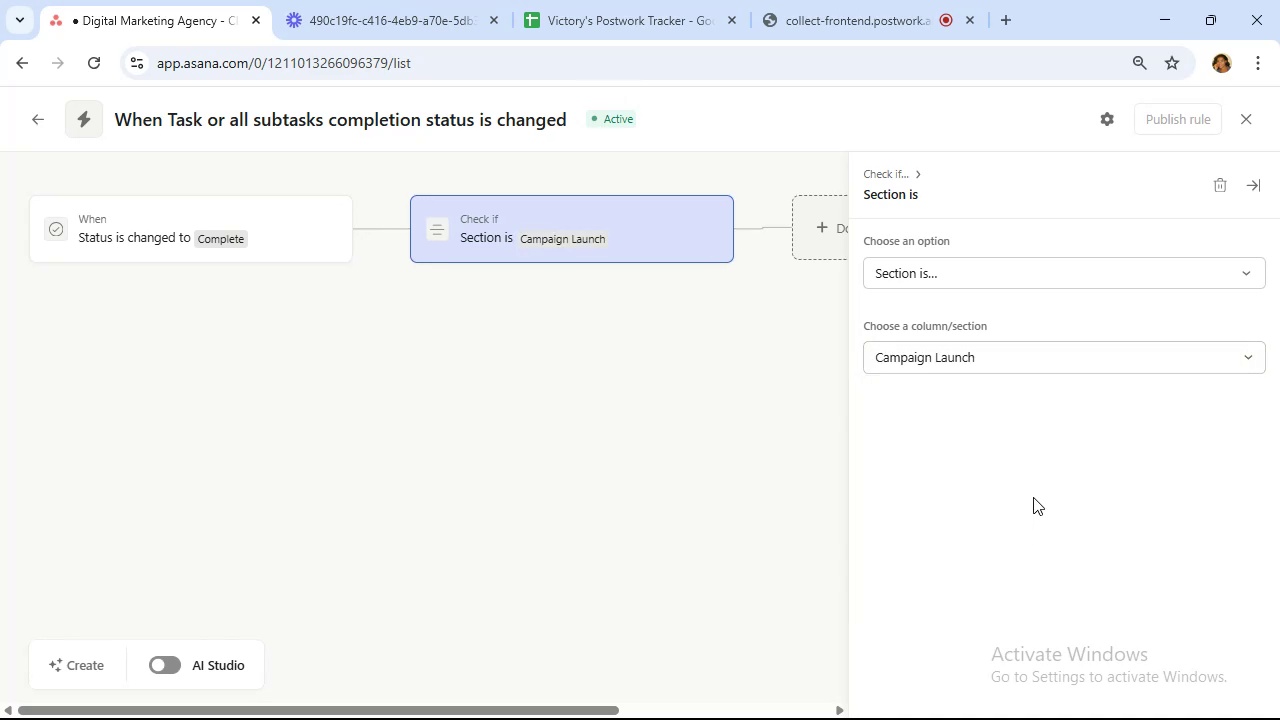 
left_click([820, 240])
 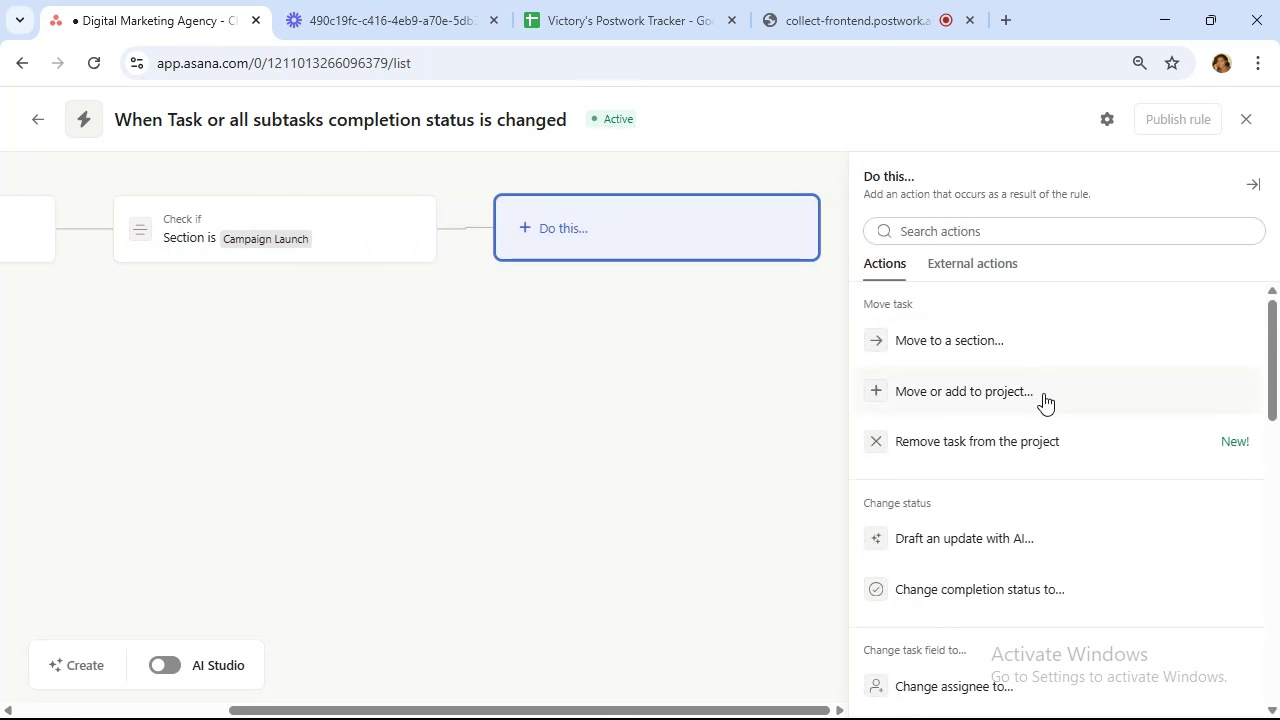 
wait(6.5)
 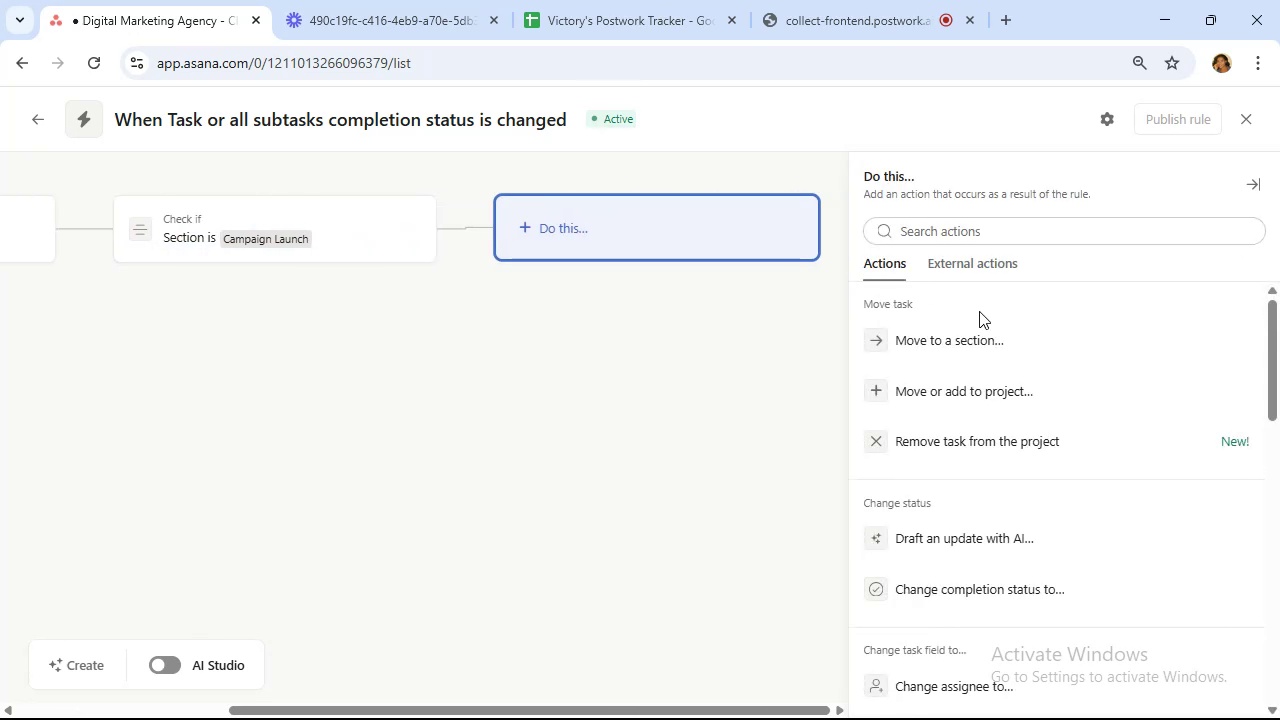 
scroll: coordinate [1056, 417], scroll_direction: down, amount: 5.0
 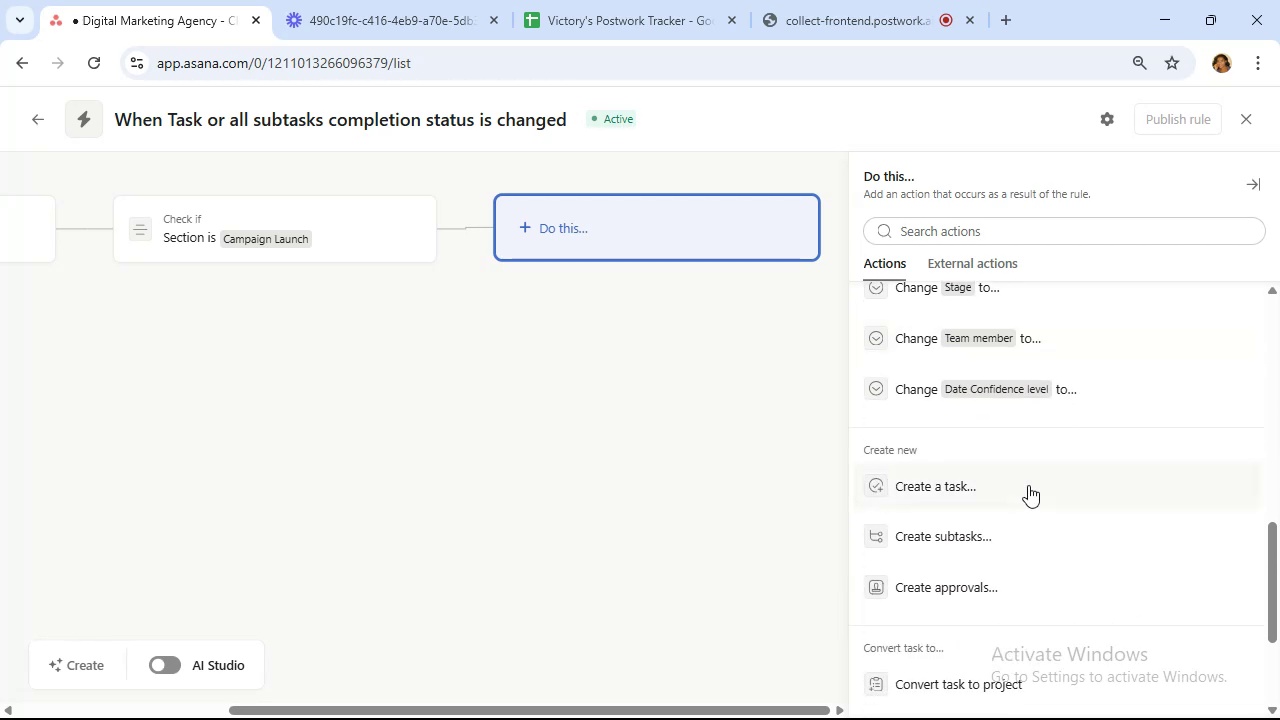 
wait(13.97)
 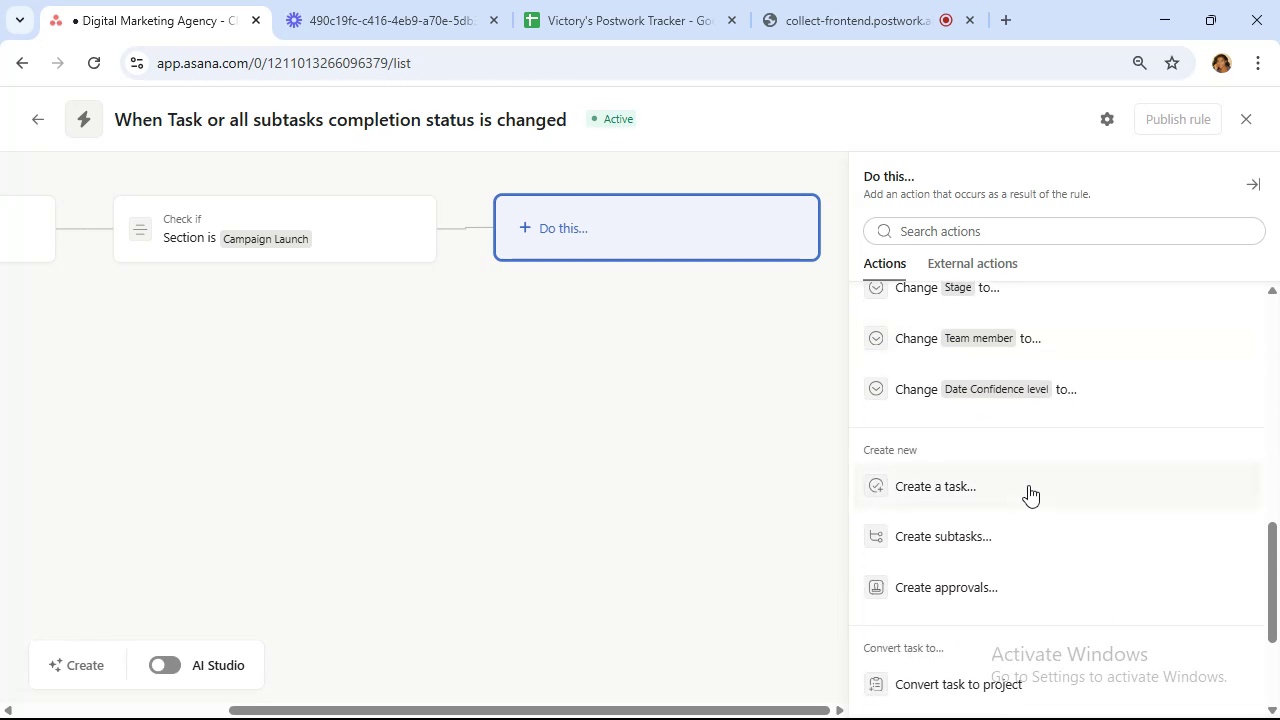 
scroll: coordinate [1028, 472], scroll_direction: up, amount: 9.0
 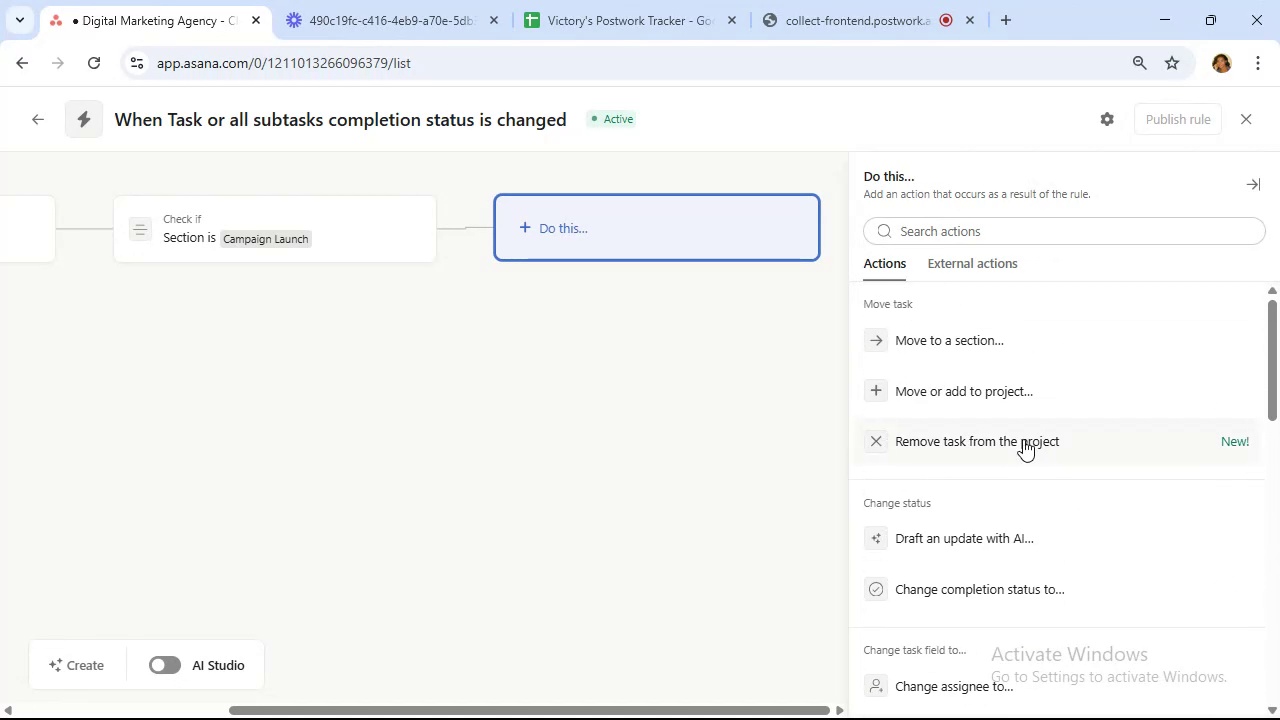 
left_click([974, 345])
 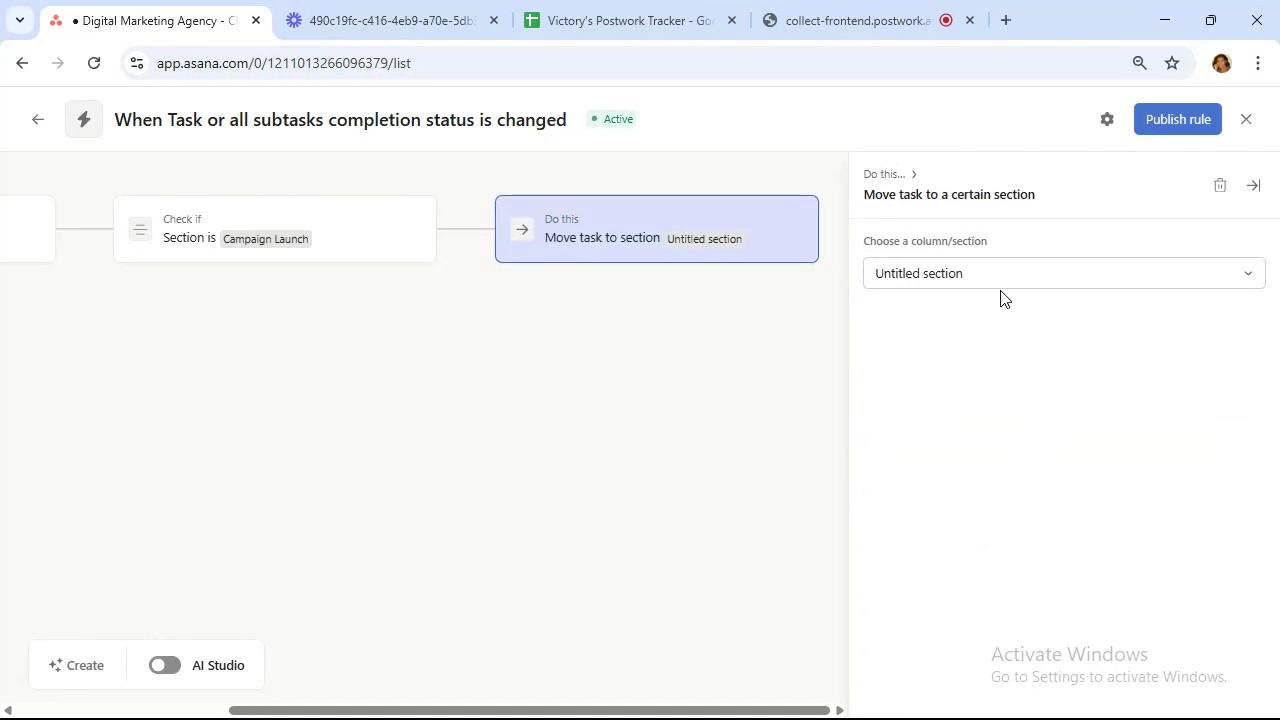 
left_click([1000, 272])
 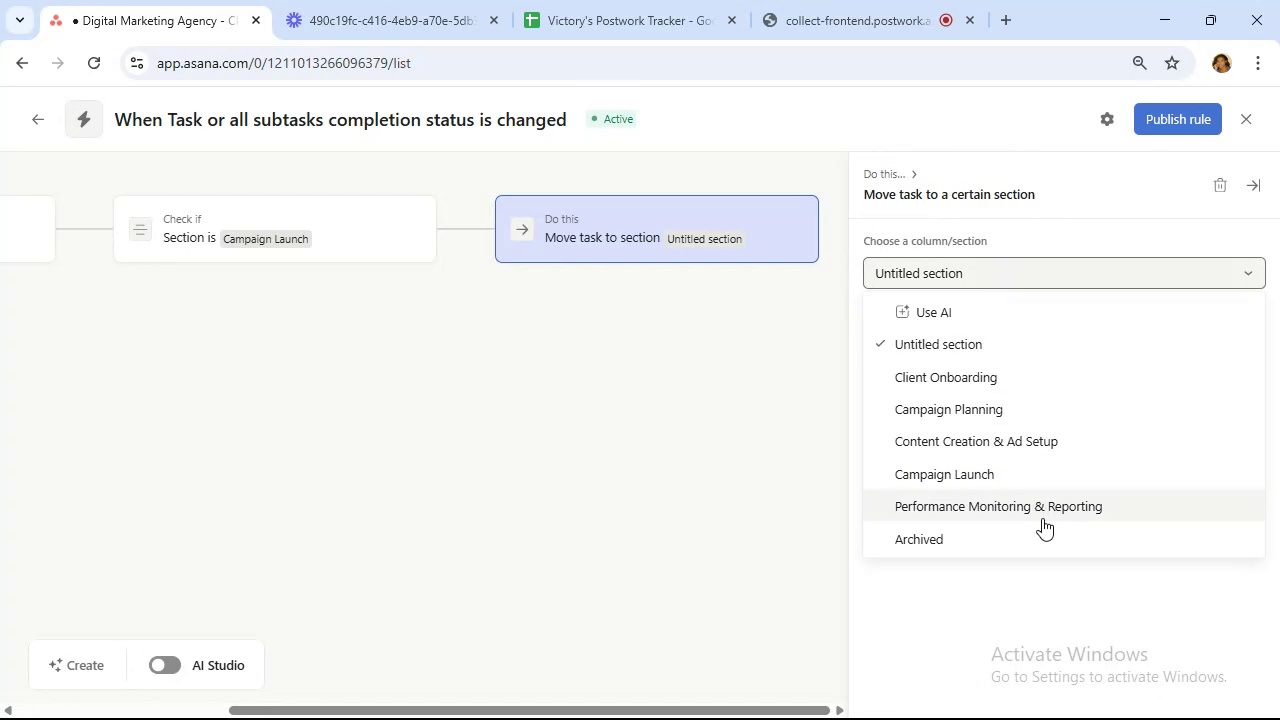 
left_click([1042, 507])
 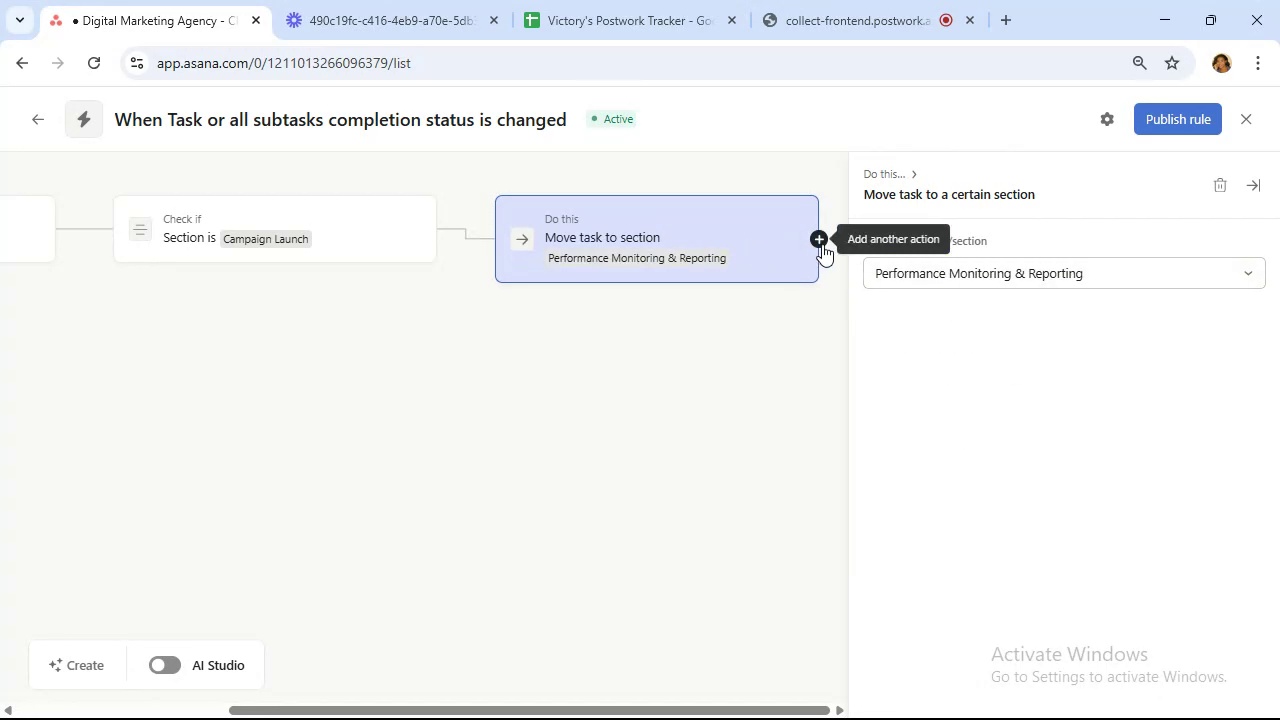 
left_click([823, 242])
 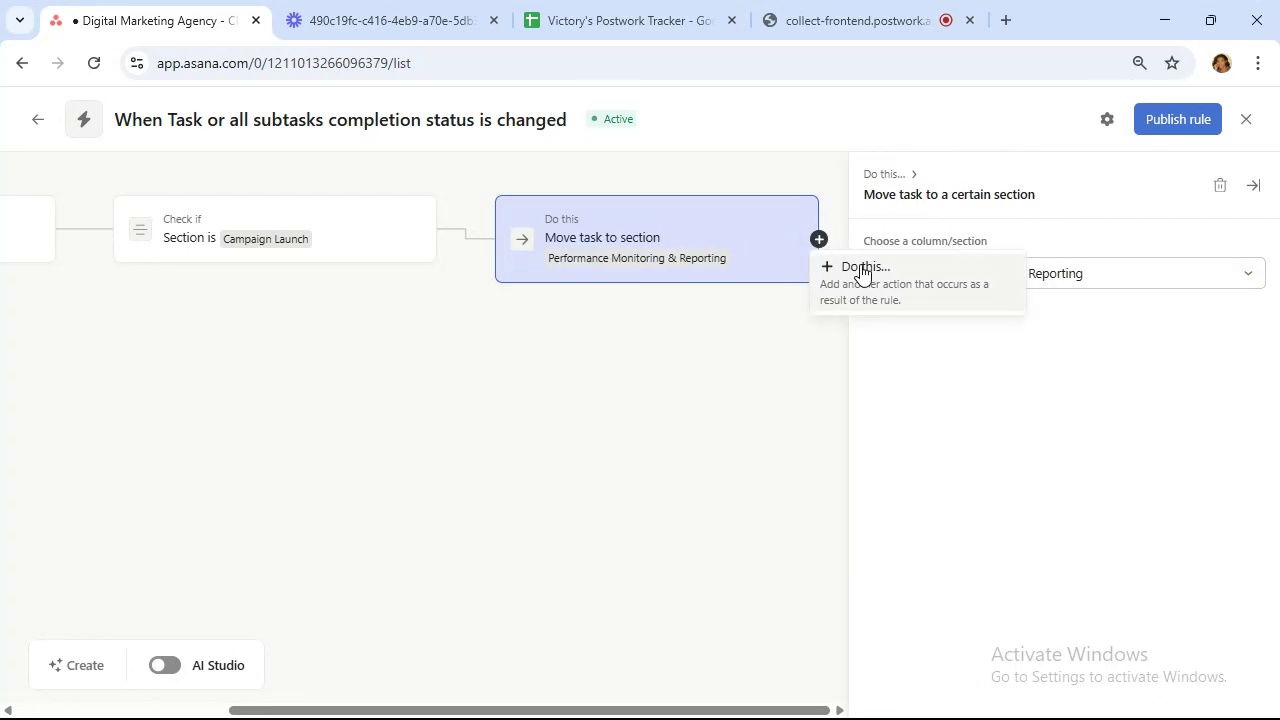 
left_click([873, 280])
 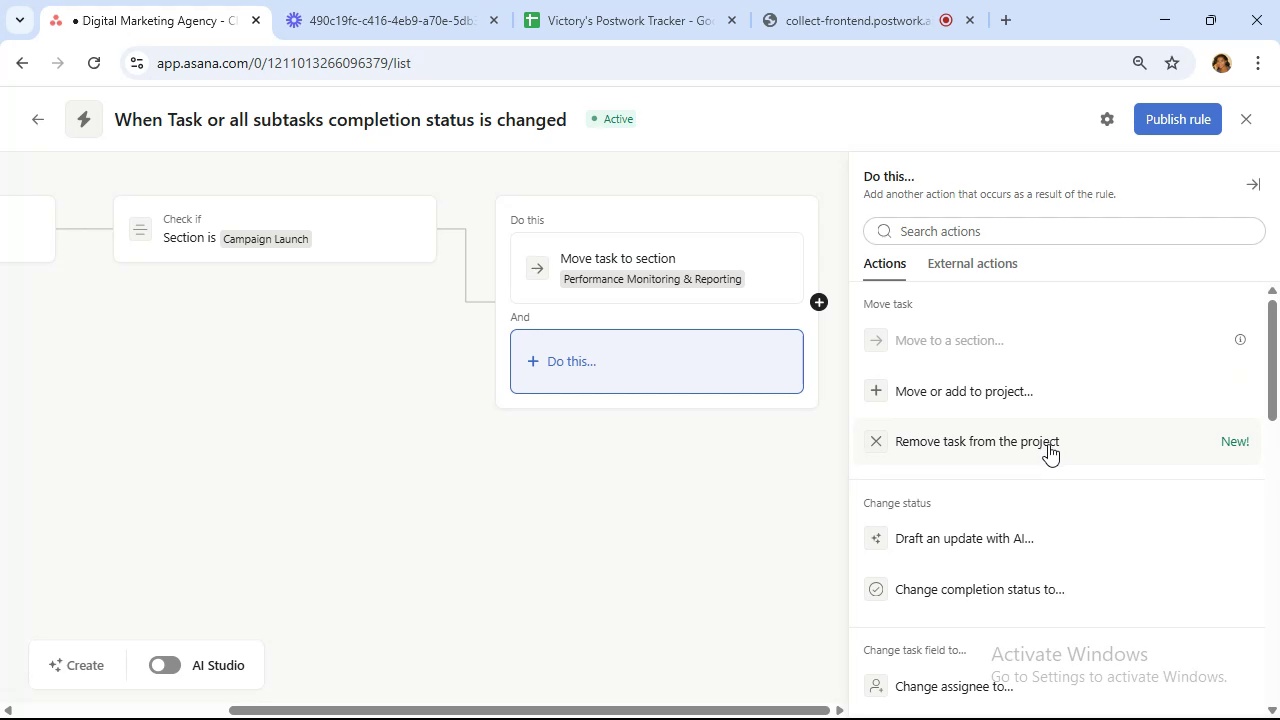 
scroll: coordinate [1047, 433], scroll_direction: down, amount: 4.0
 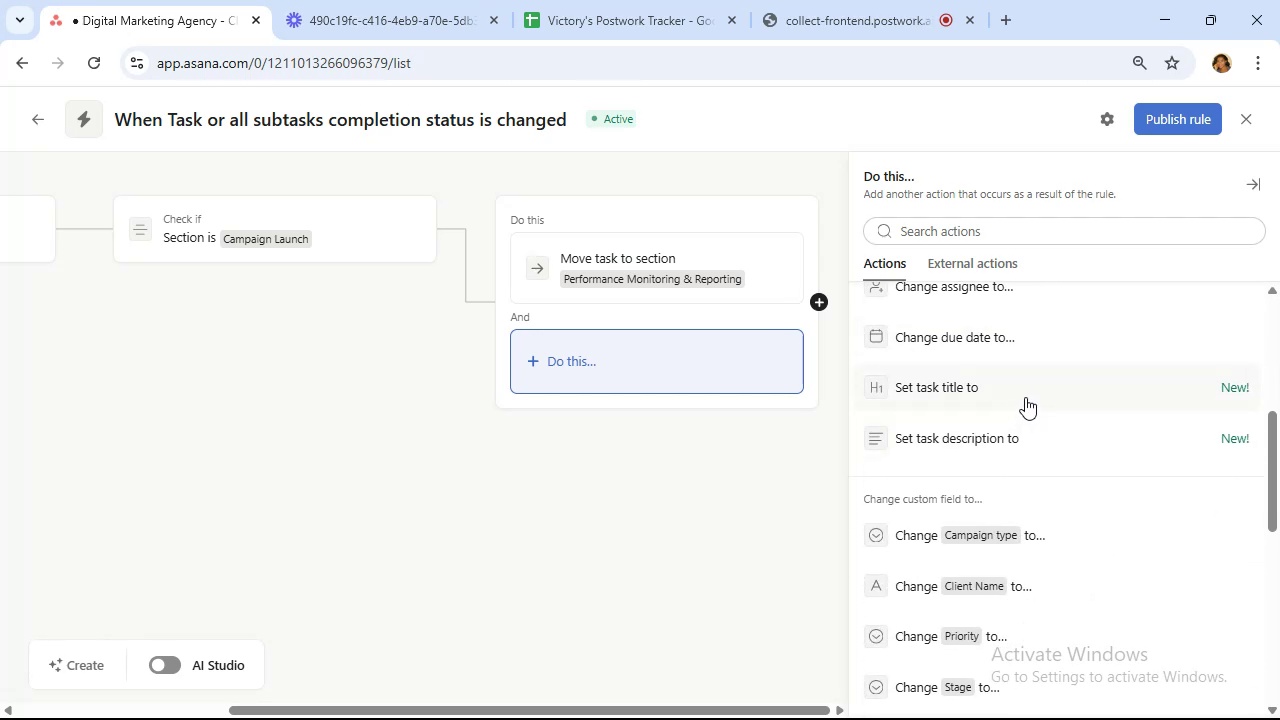 
left_click([1025, 397])
 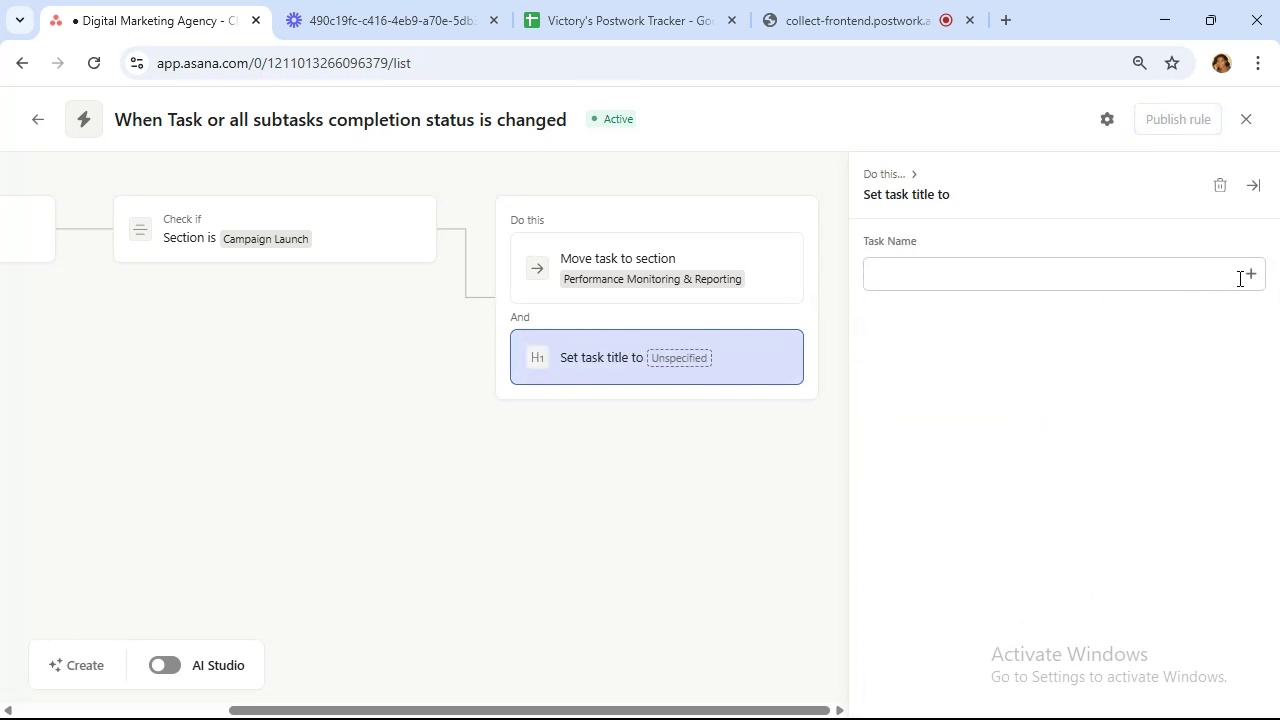 
left_click([1248, 273])
 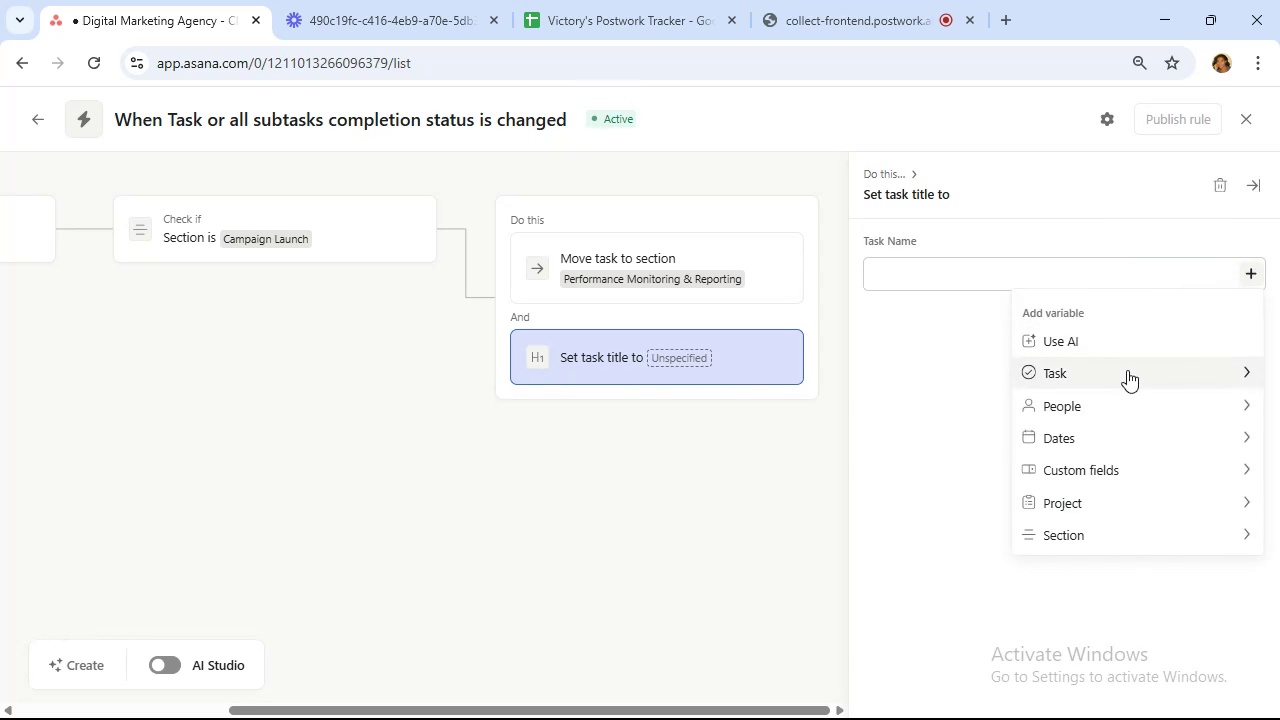 
left_click([1127, 370])
 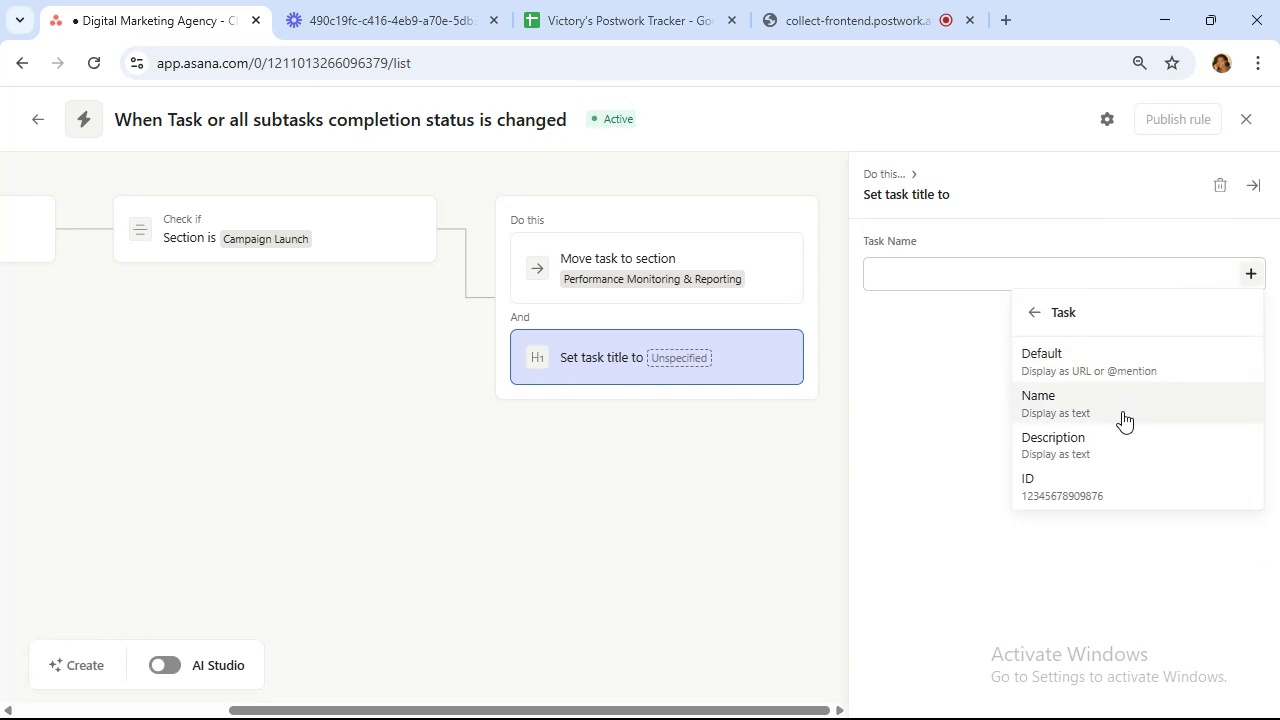 
left_click([1122, 411])
 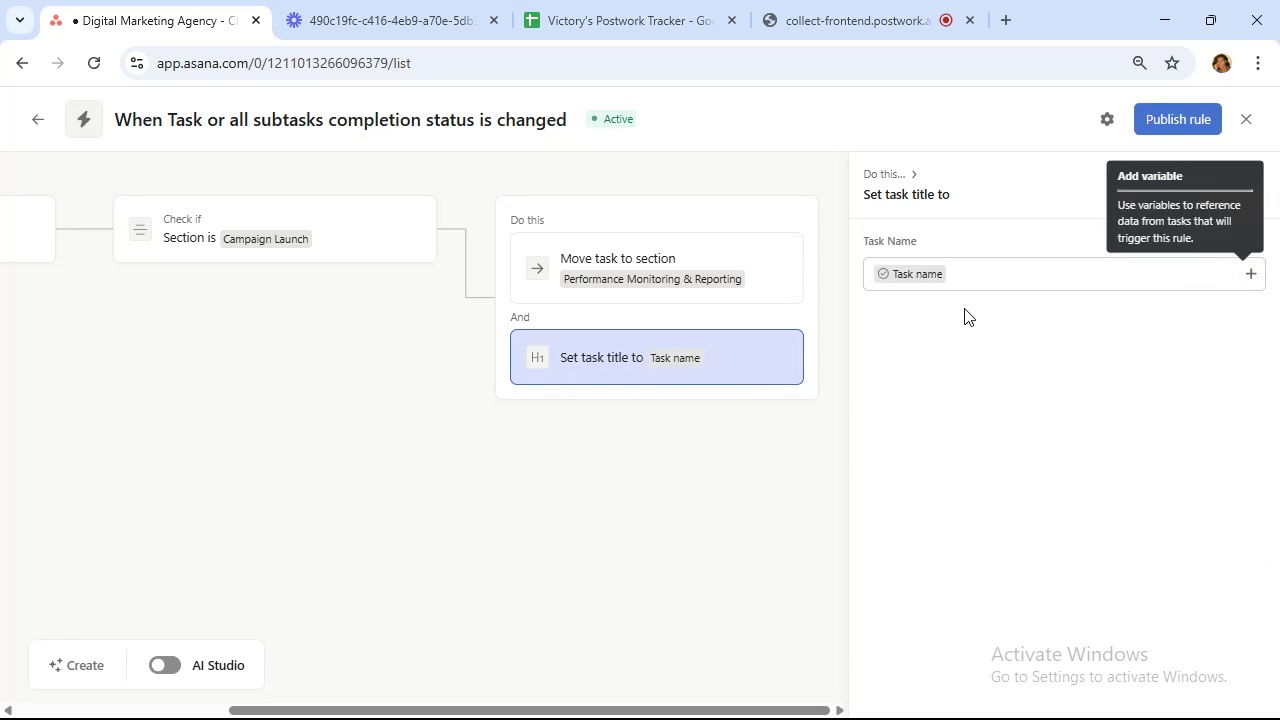 
left_click([965, 278])
 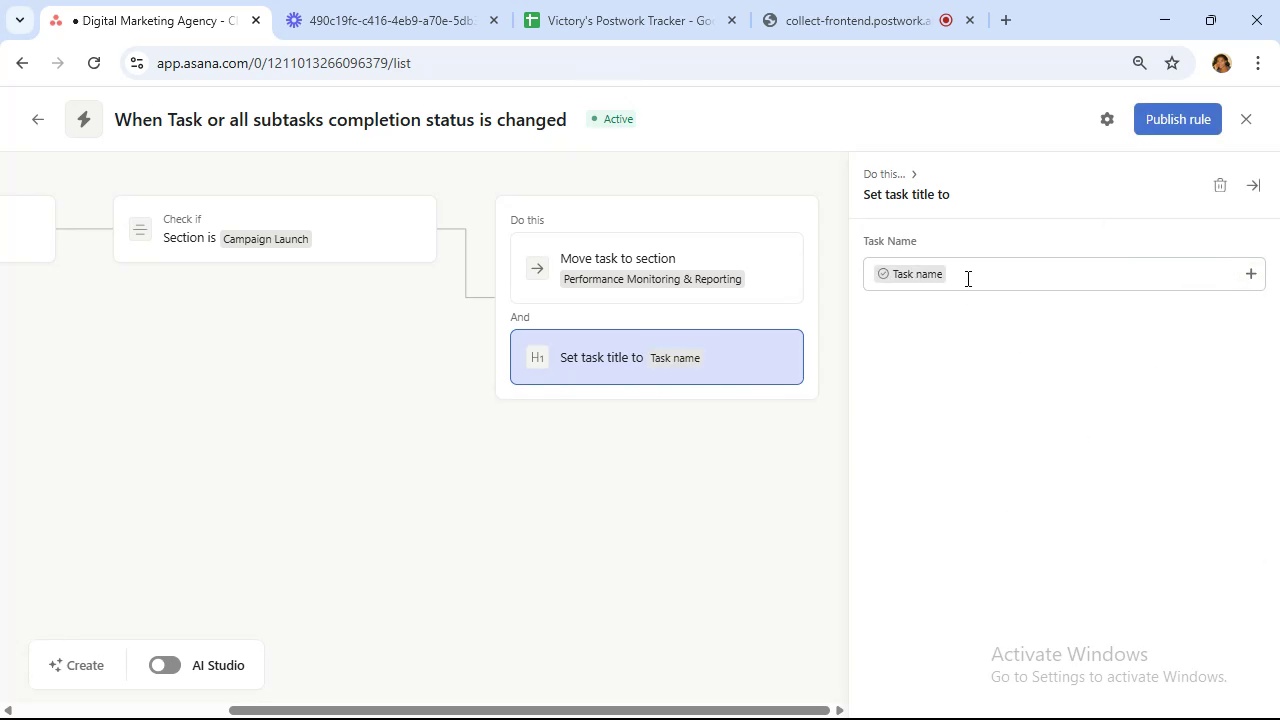 
key(ArrowLeft)
 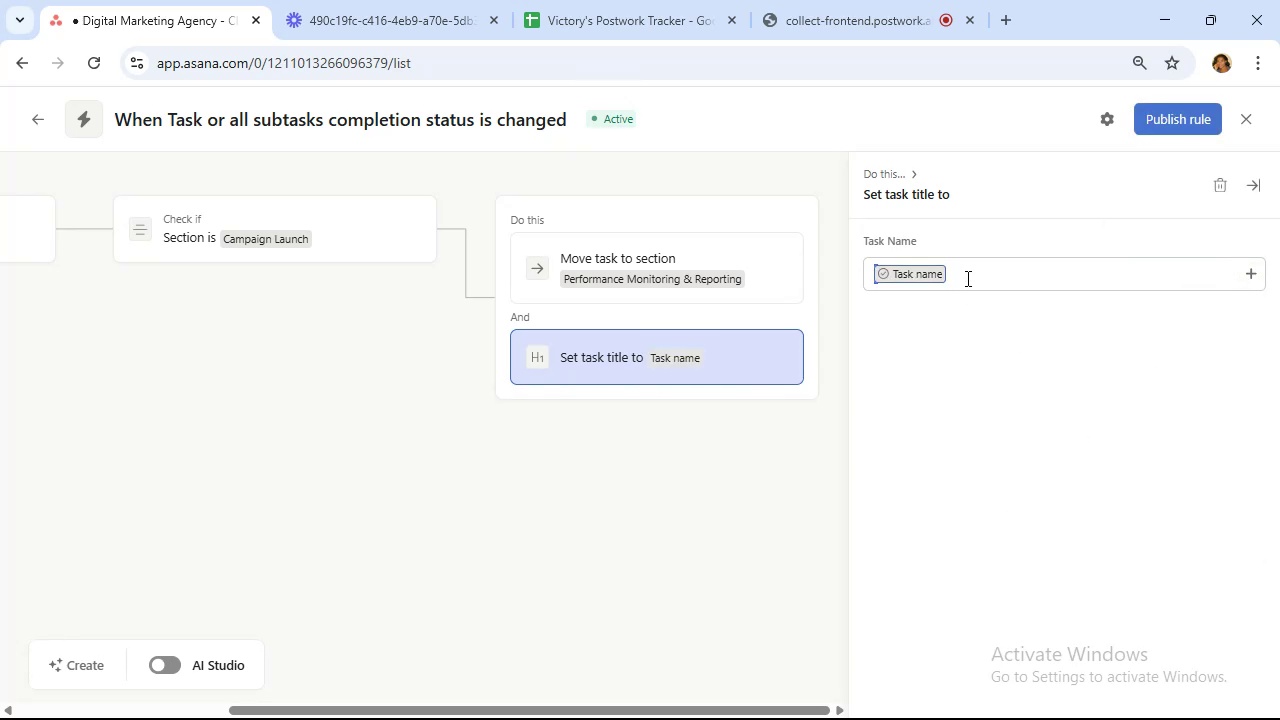 
key(ArrowLeft)
 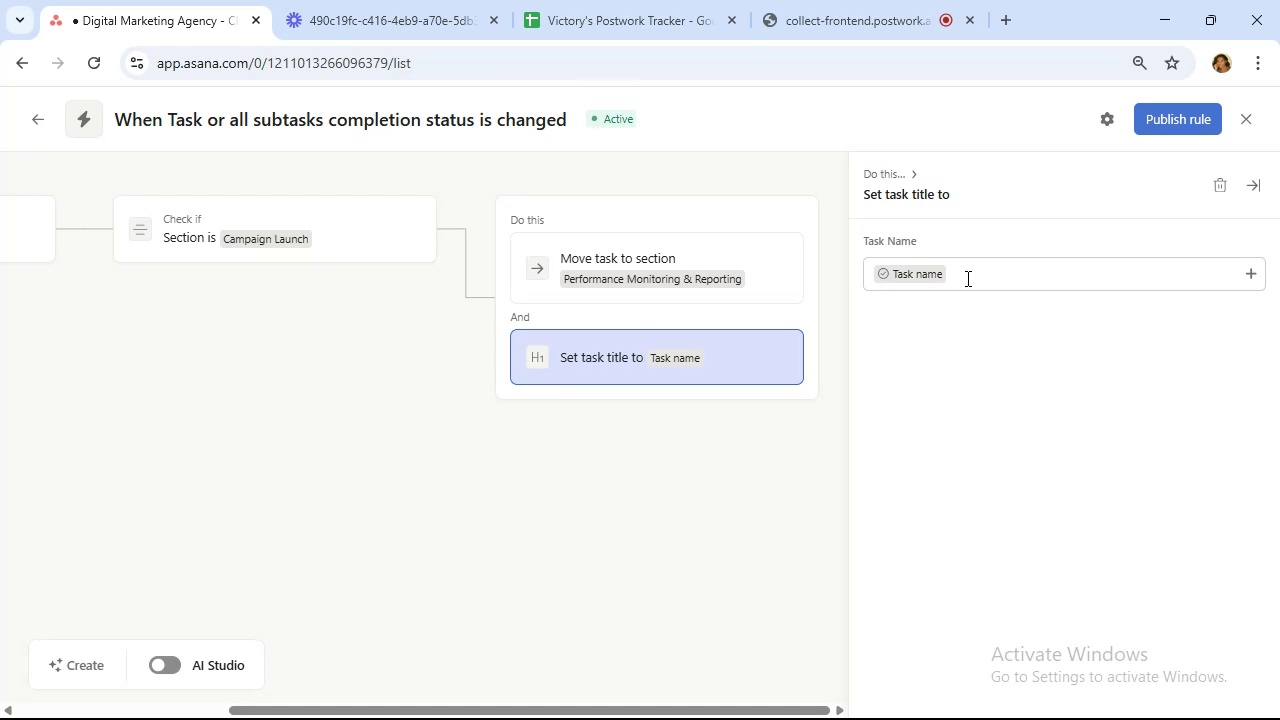 
type(Follow up )
 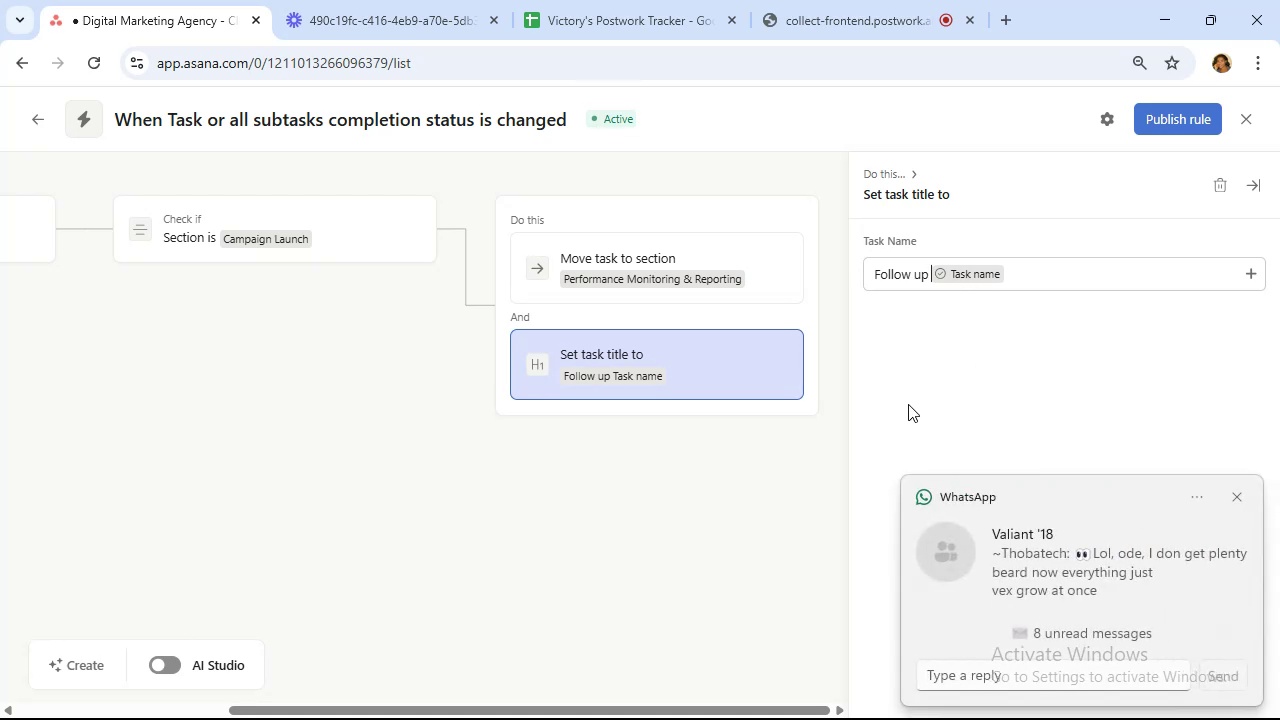 
wait(20.03)
 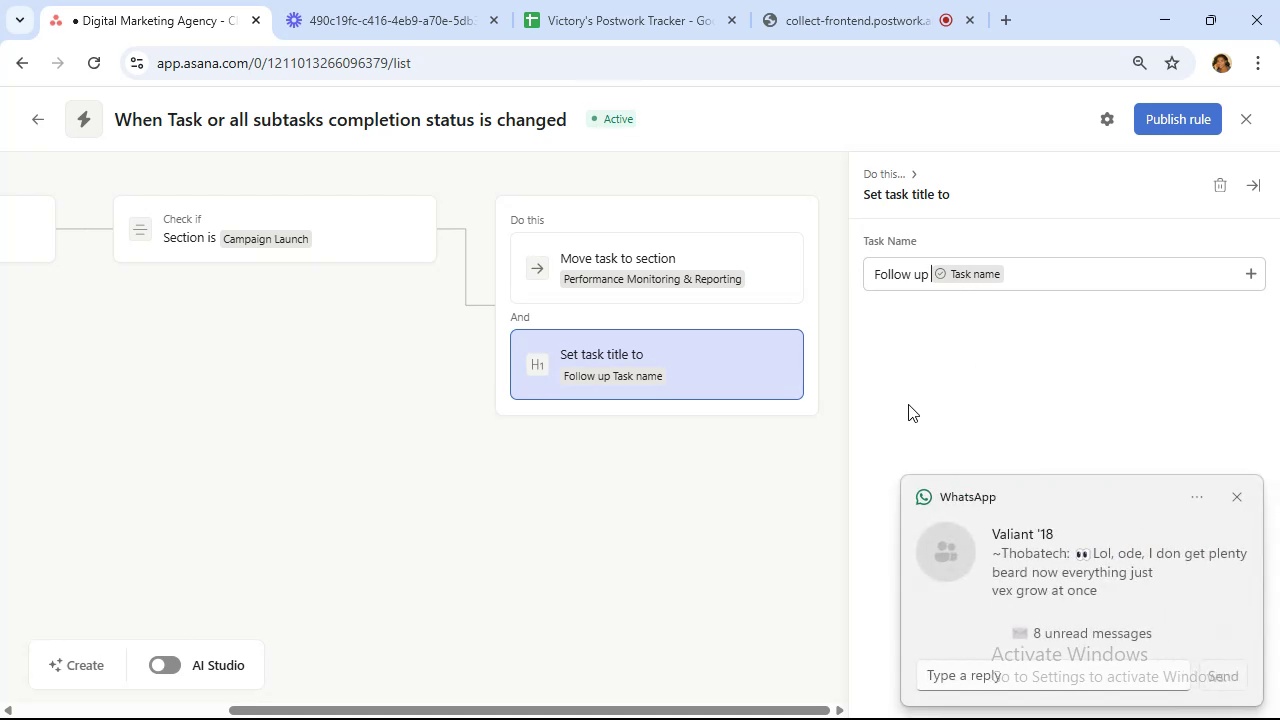 
left_click([815, 304])
 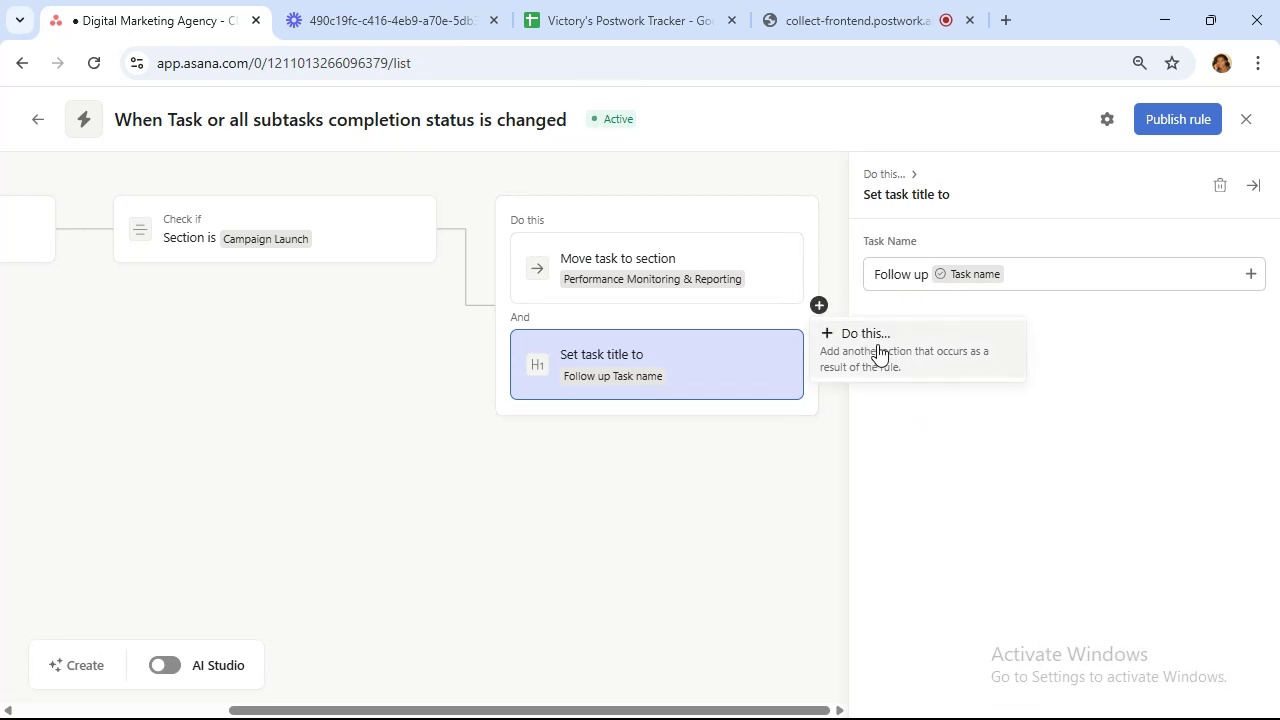 
left_click([878, 344])
 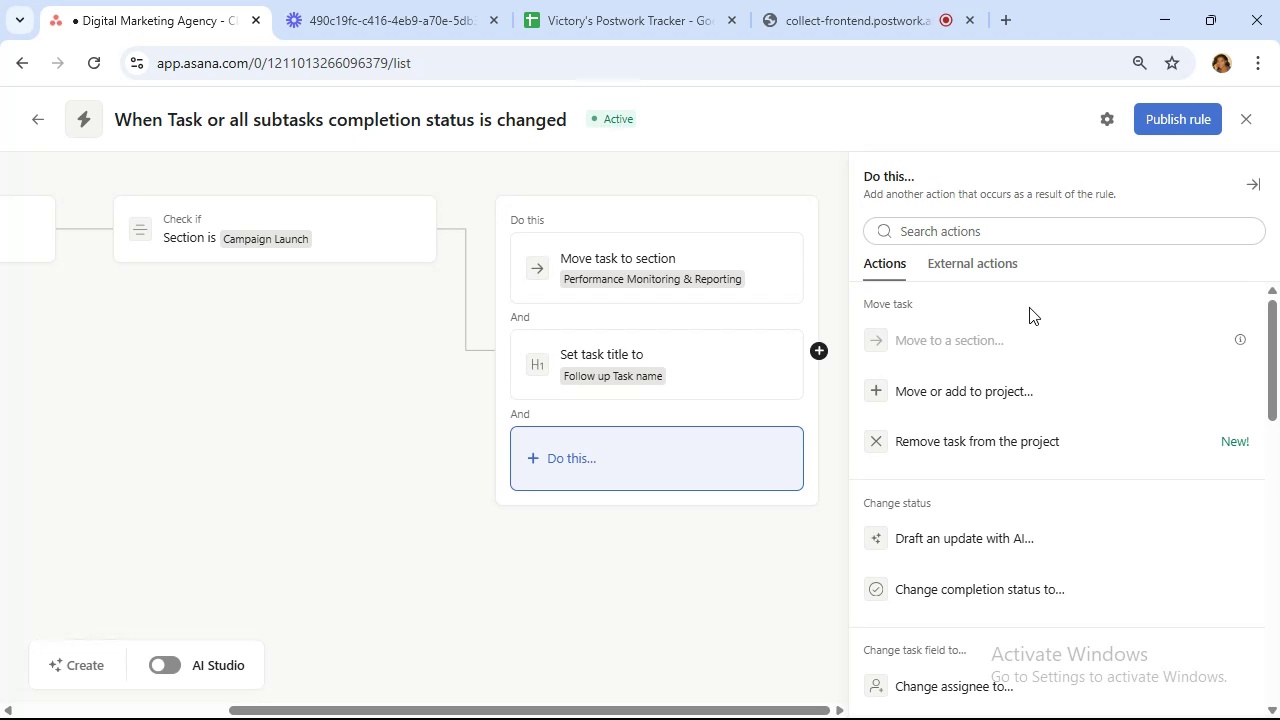 
wait(49.64)
 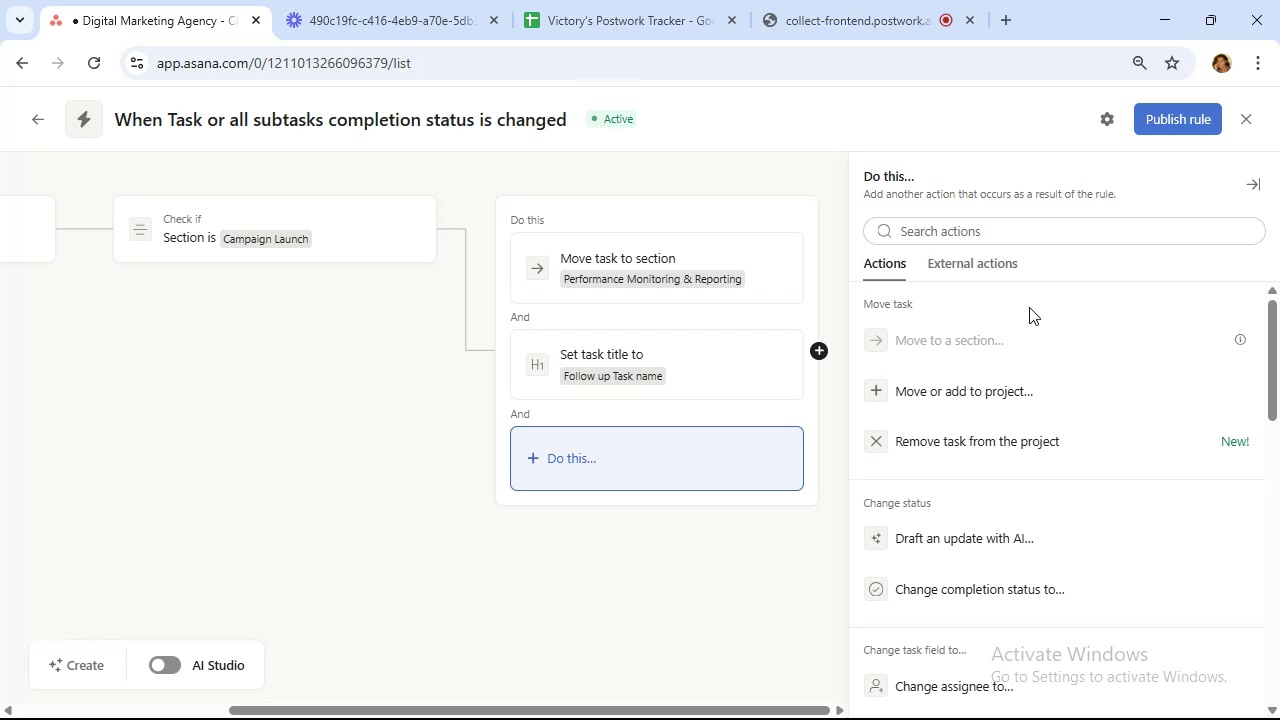 
scroll: coordinate [1066, 391], scroll_direction: down, amount: 1.0
 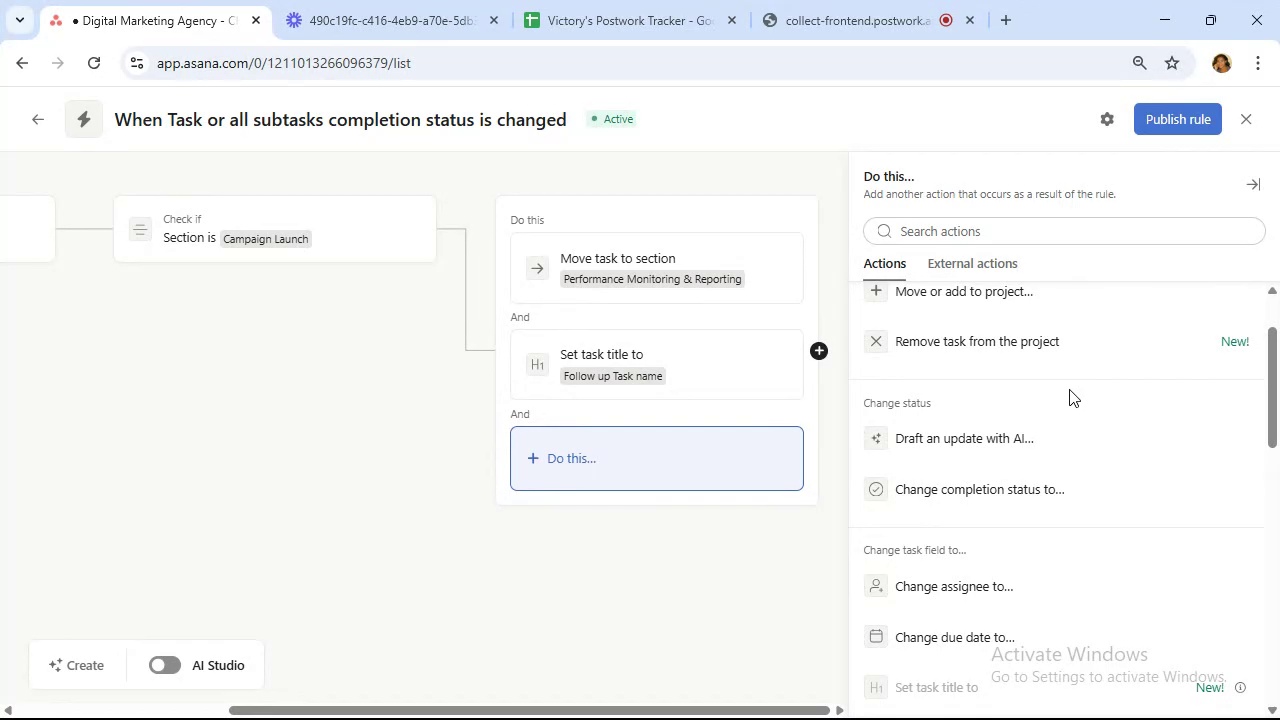 
wait(12.1)
 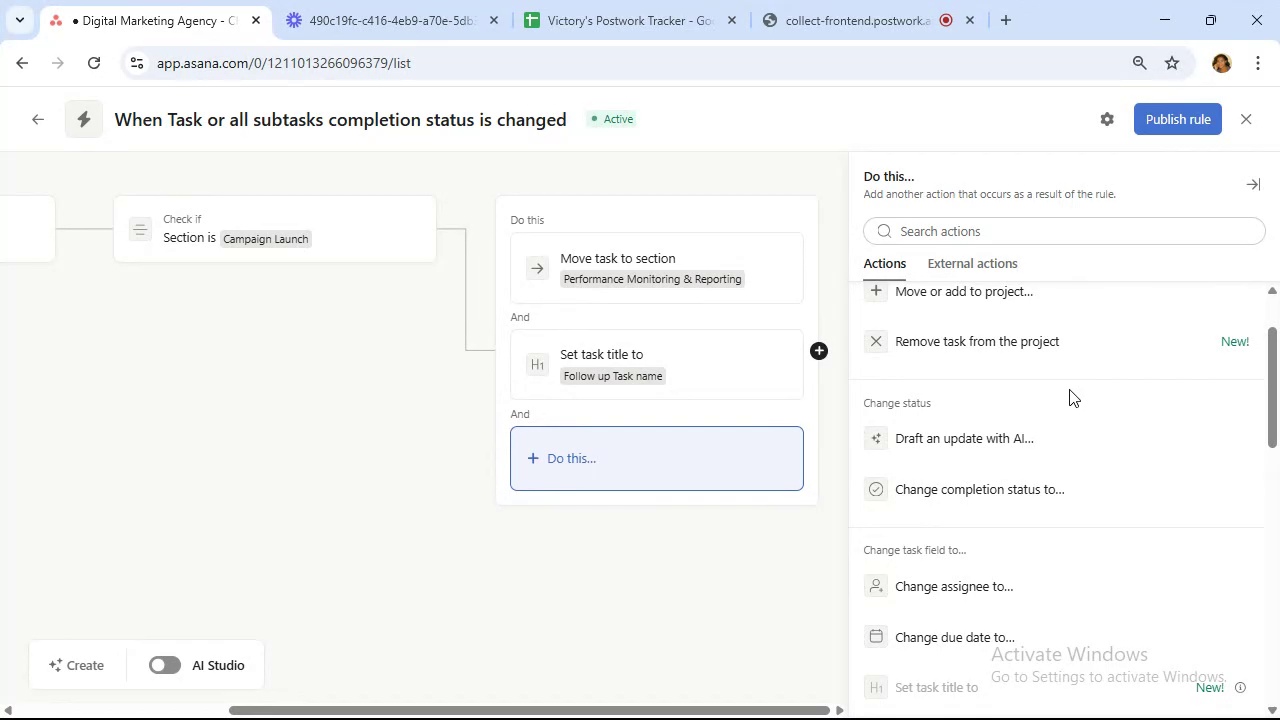 
scroll: coordinate [1069, 389], scroll_direction: down, amount: 1.0
 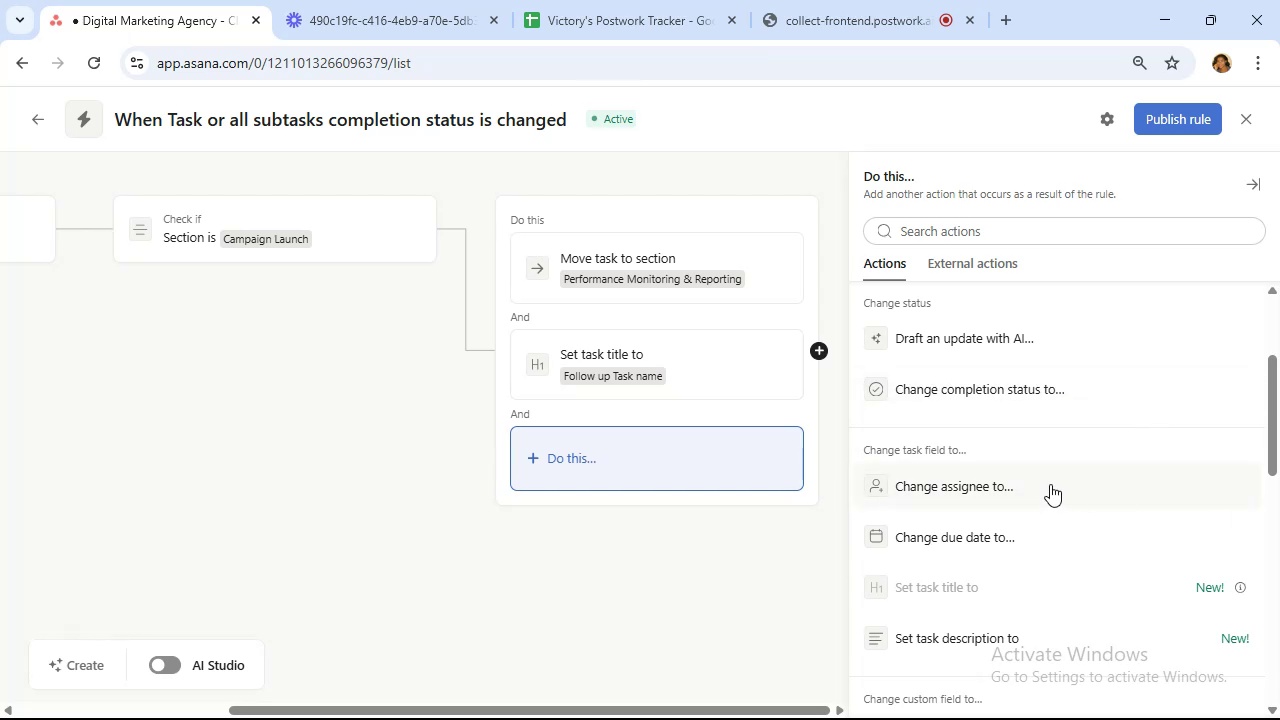 
wait(45.44)
 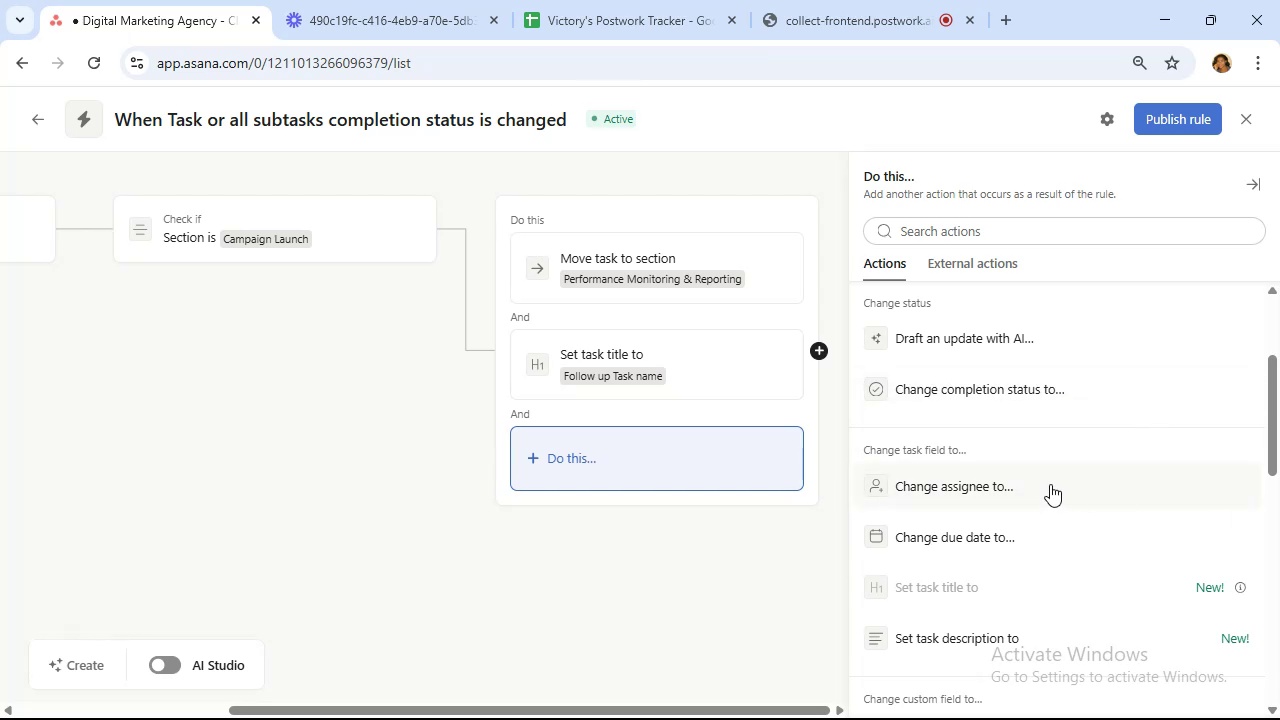 
scroll: coordinate [1062, 528], scroll_direction: down, amount: 10.0
 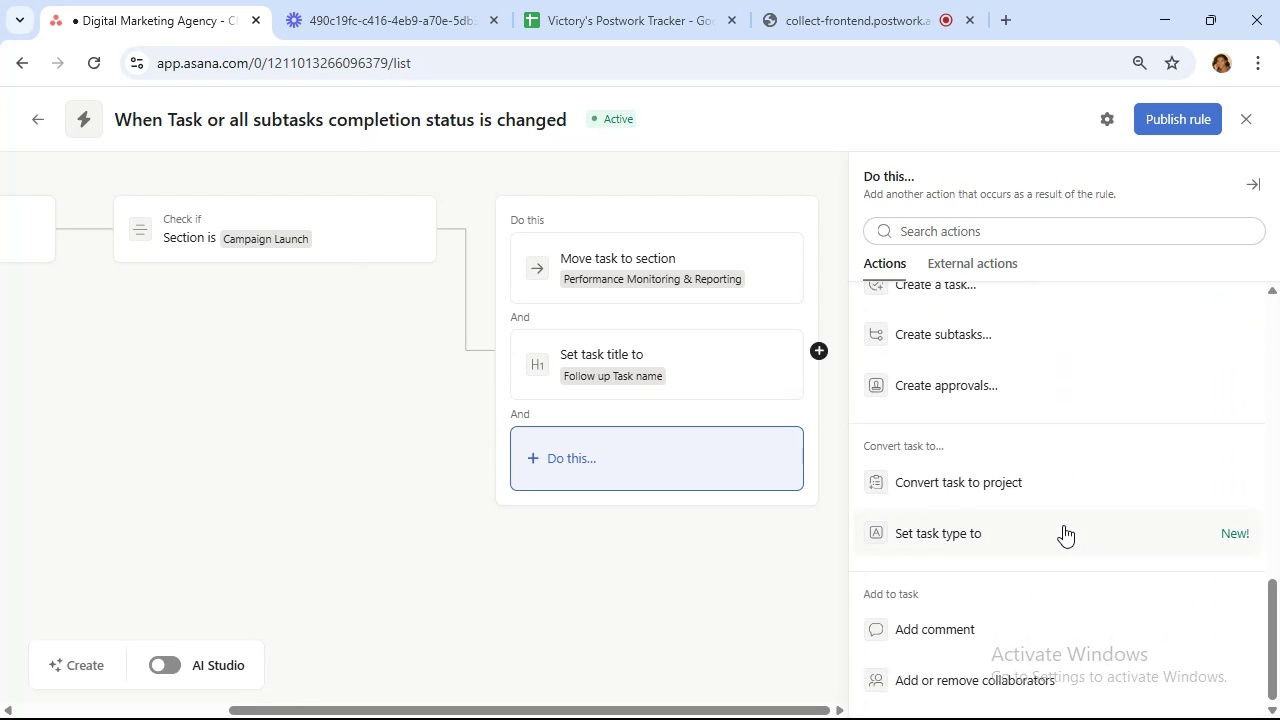 
scroll: coordinate [1067, 519], scroll_direction: up, amount: 8.0
 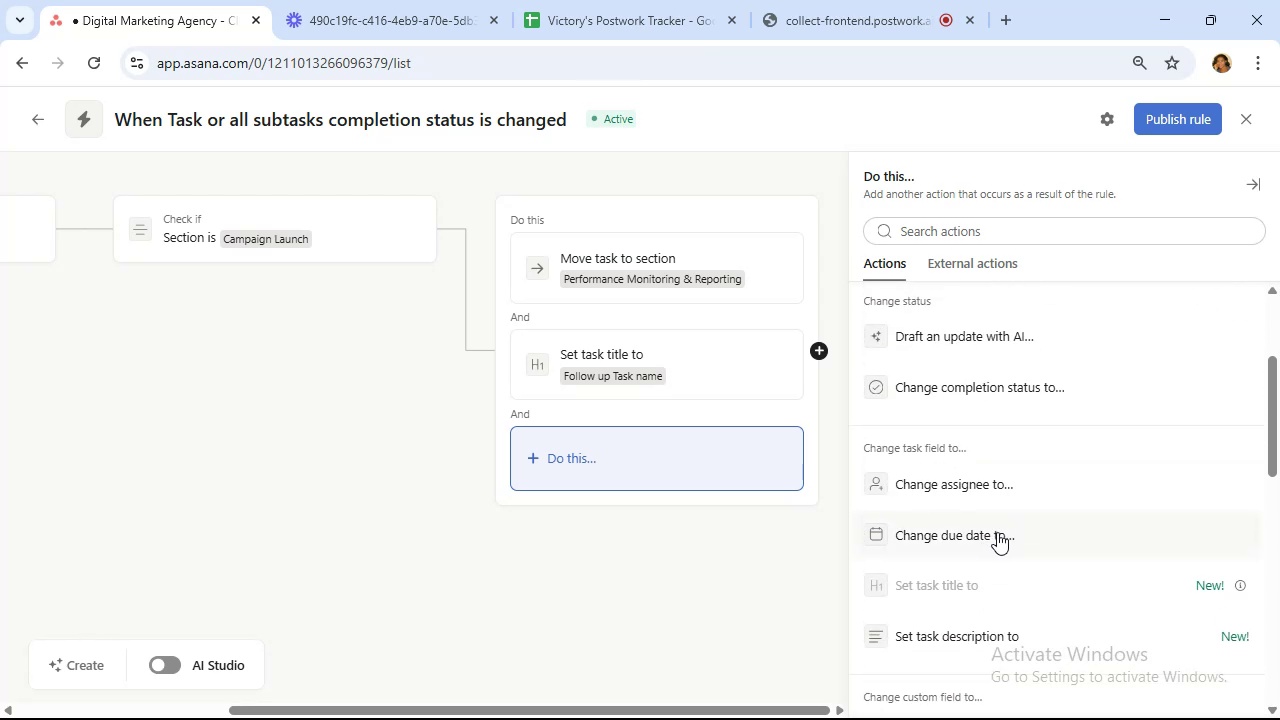 
left_click([997, 532])
 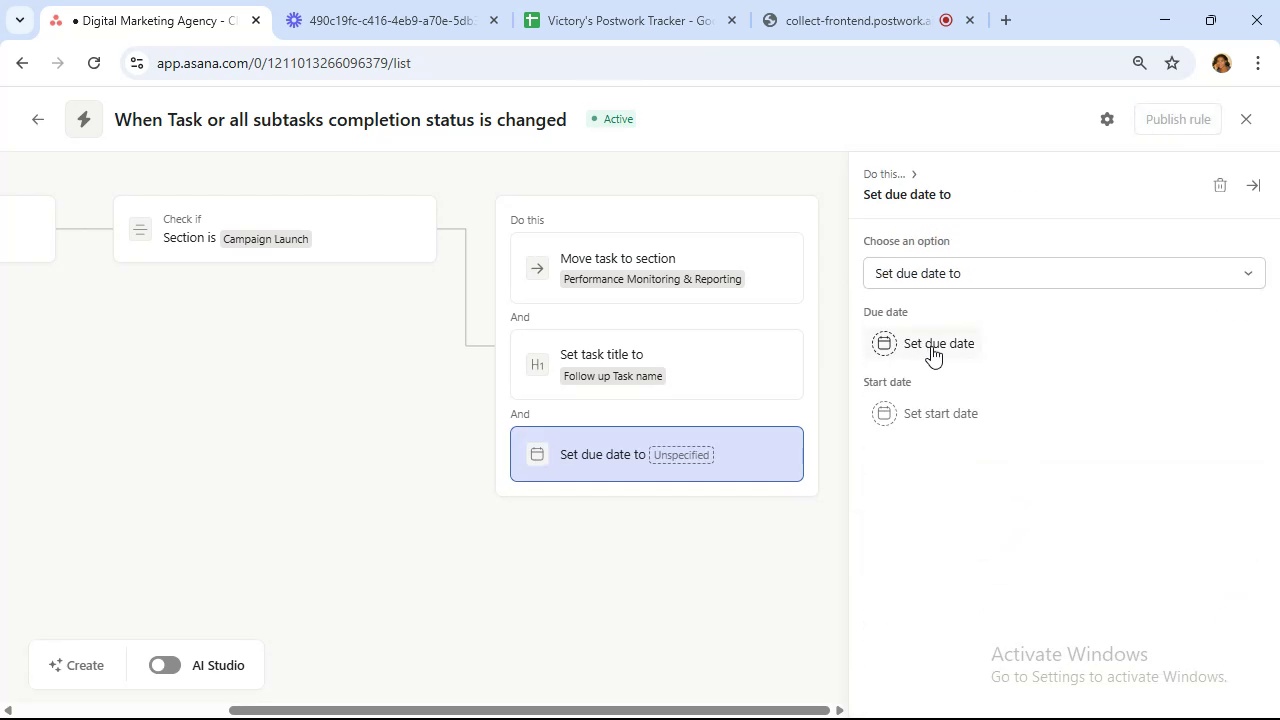 
left_click([936, 343])
 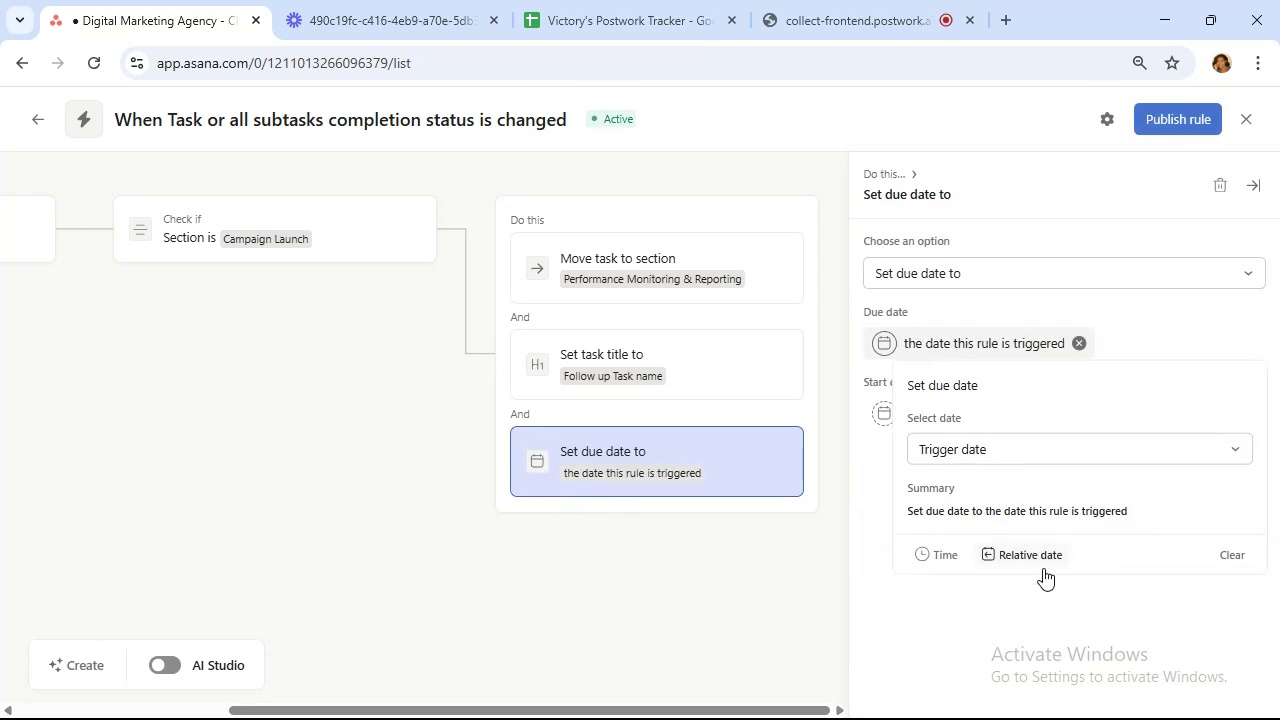 
left_click([1043, 552])
 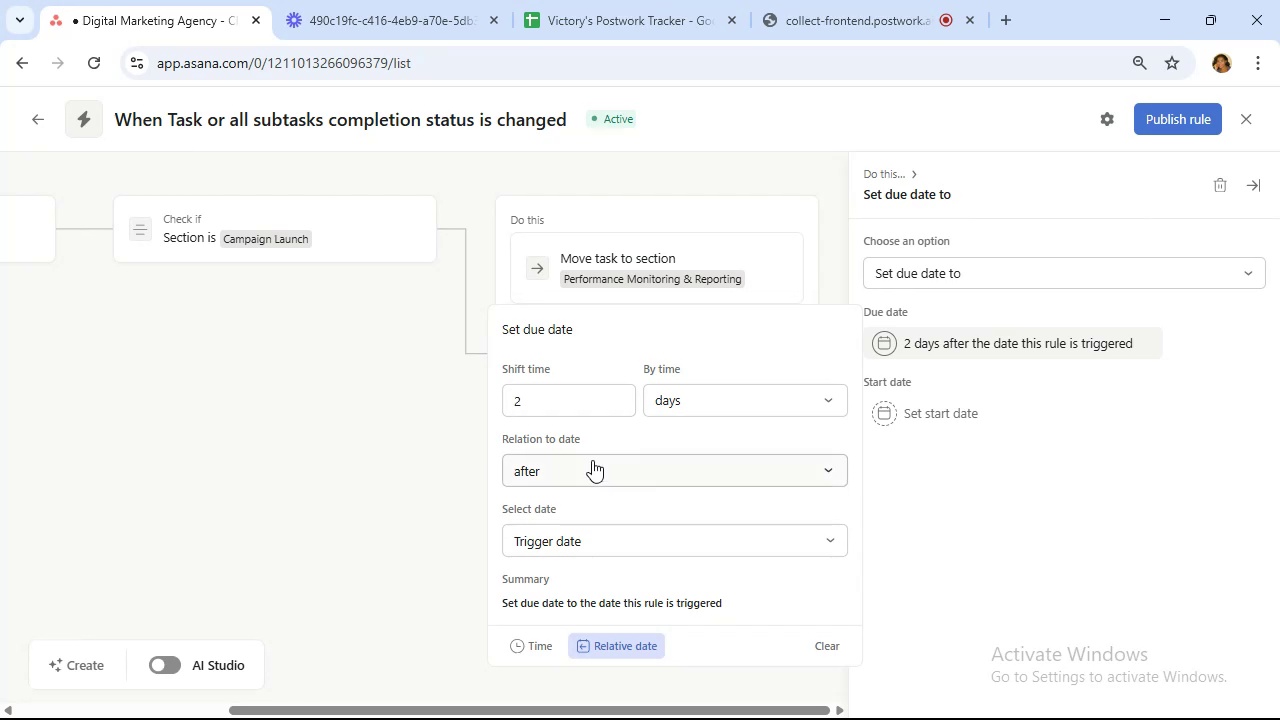 
left_click([578, 399])
 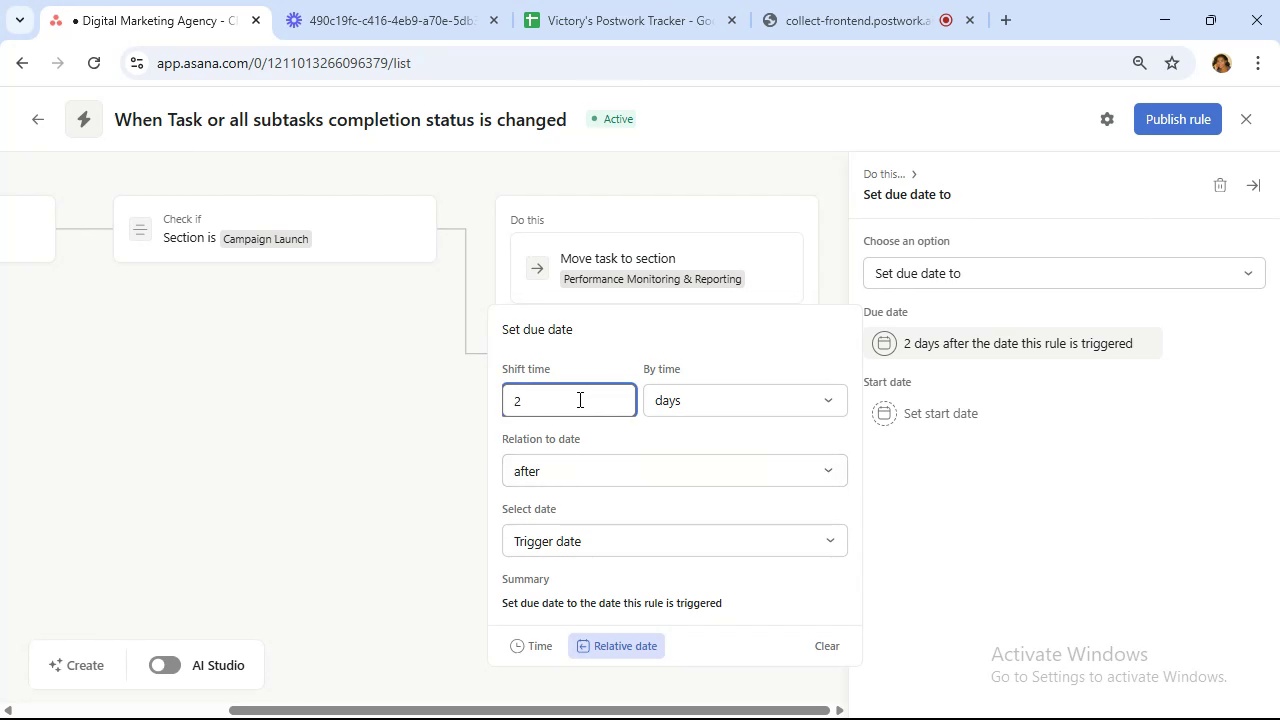 
key(Backspace)
 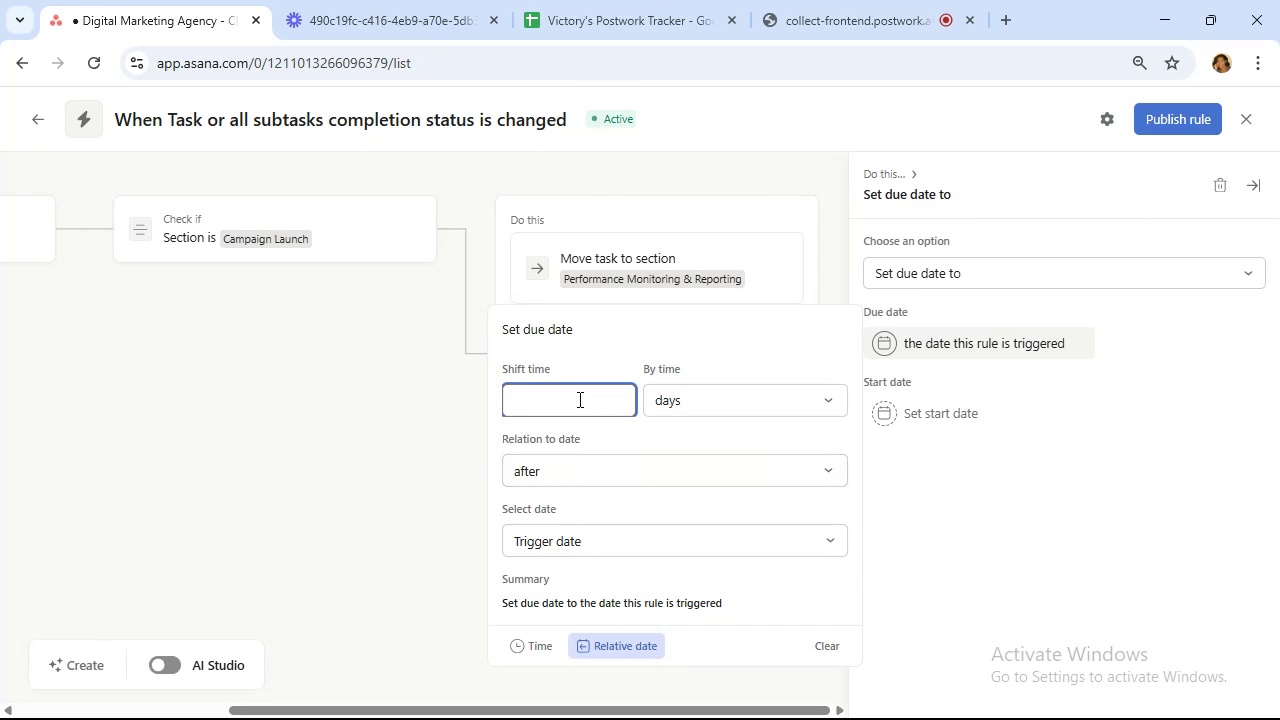 
key(7)
 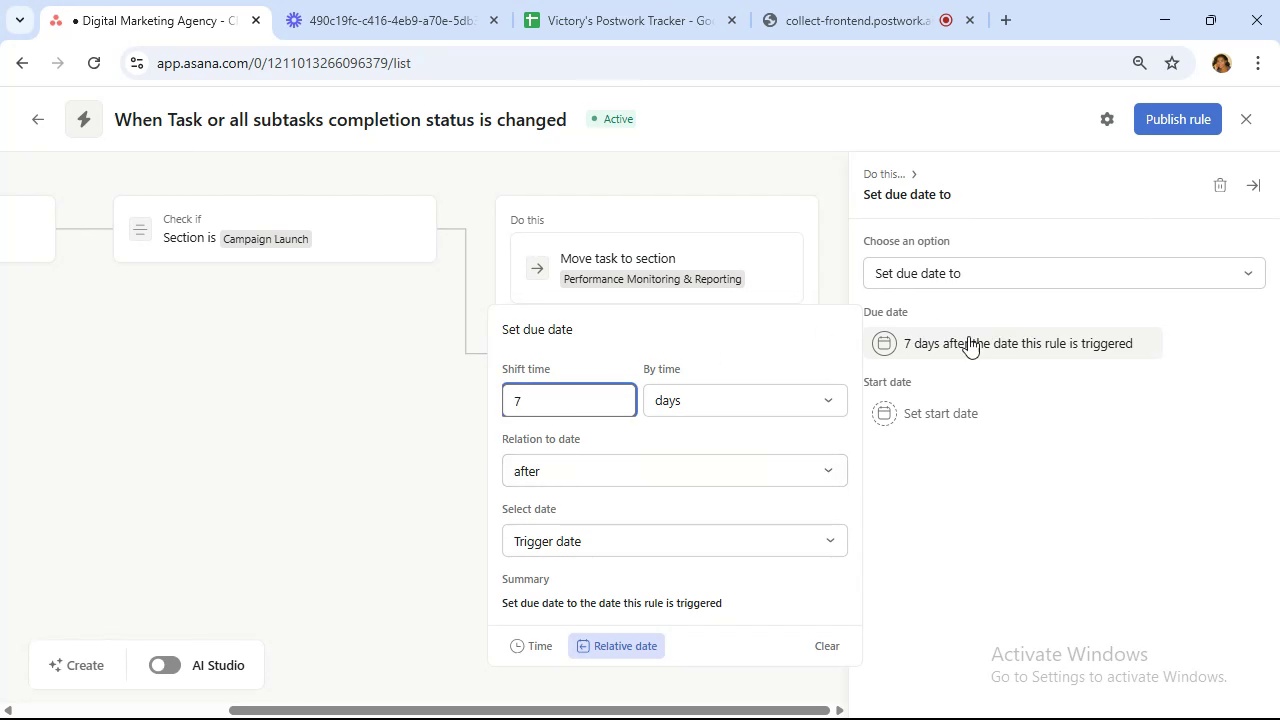 
left_click([1082, 489])
 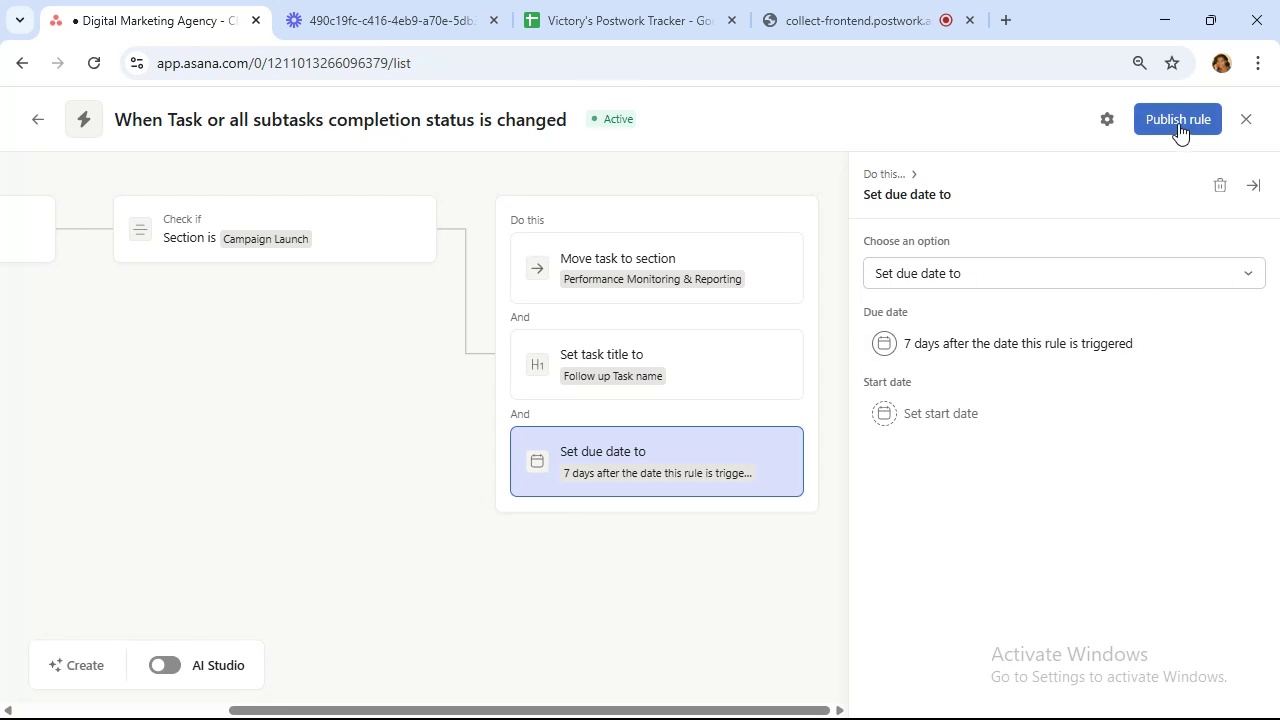 
wait(38.0)
 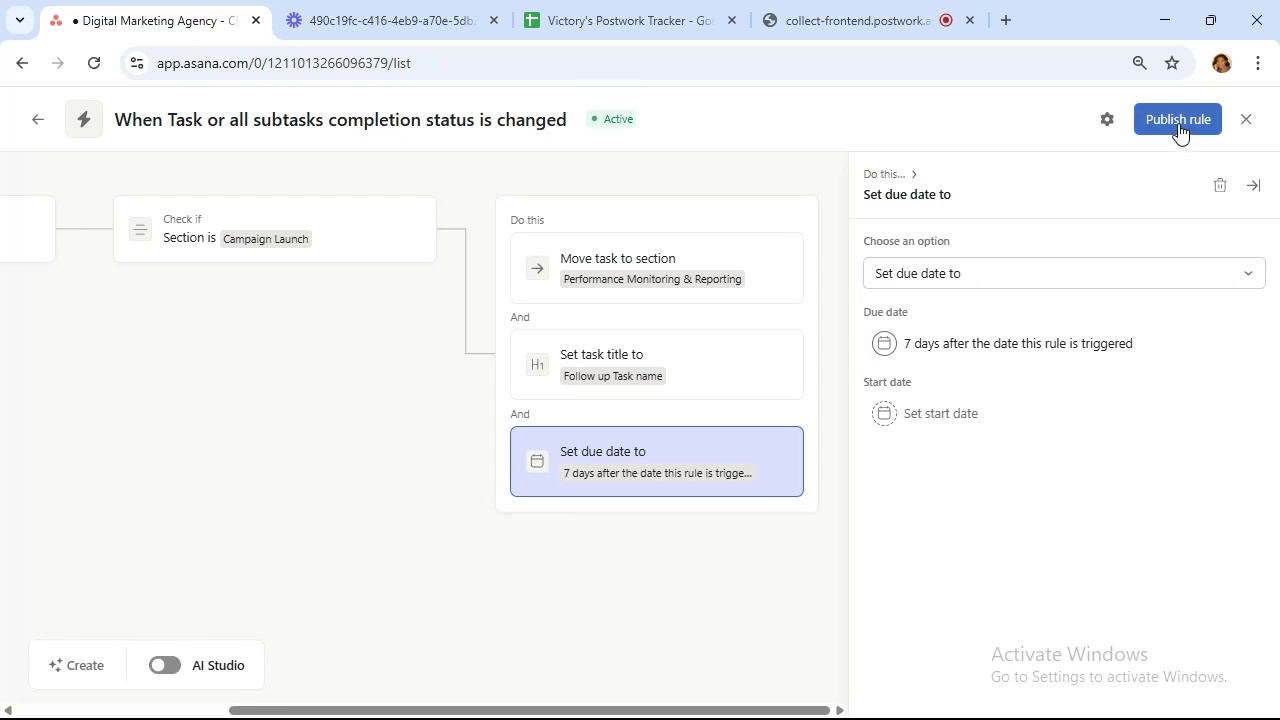 
left_click([1185, 120])
 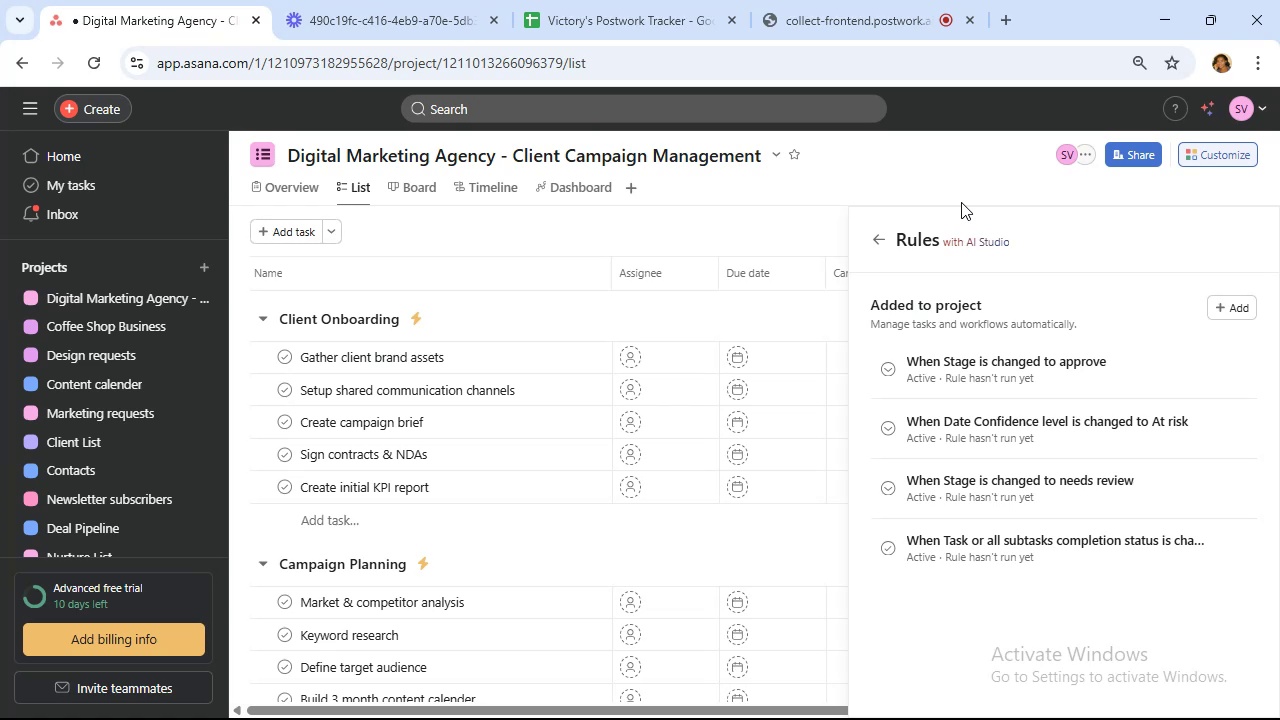 
wait(52.49)
 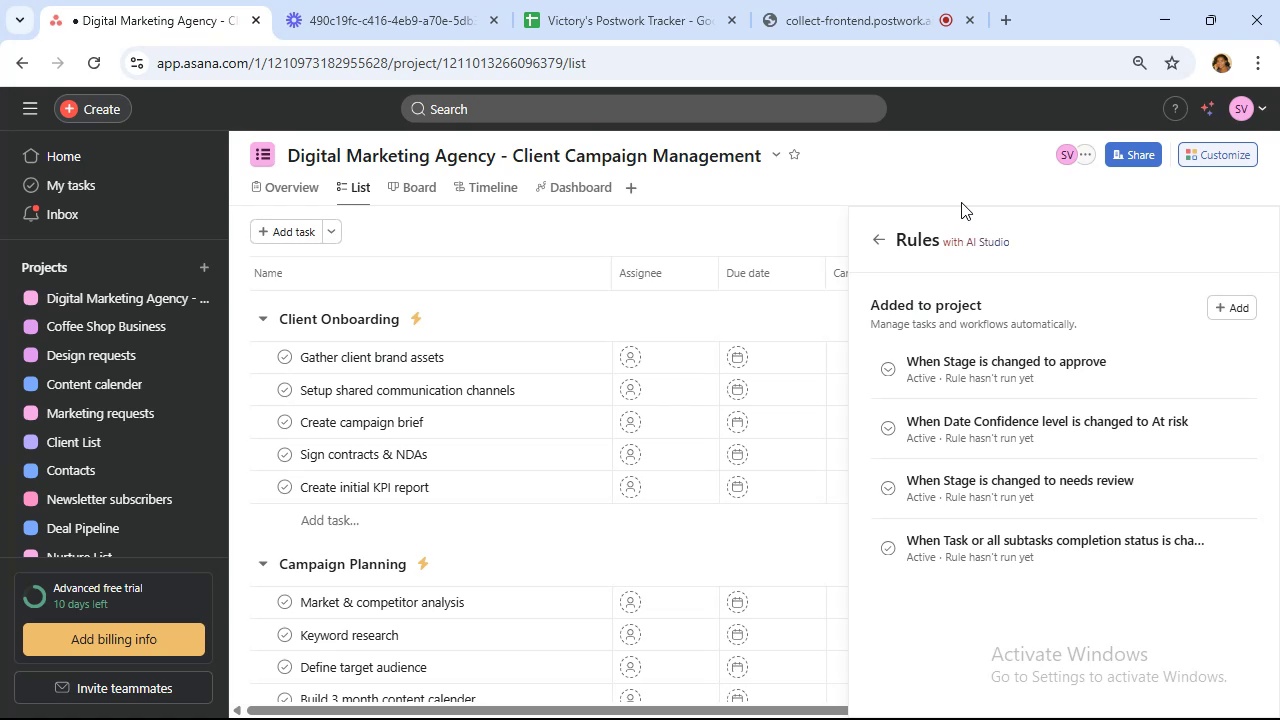 
left_click_drag(start_coordinate=[967, 243], to_coordinate=[1114, 719])
 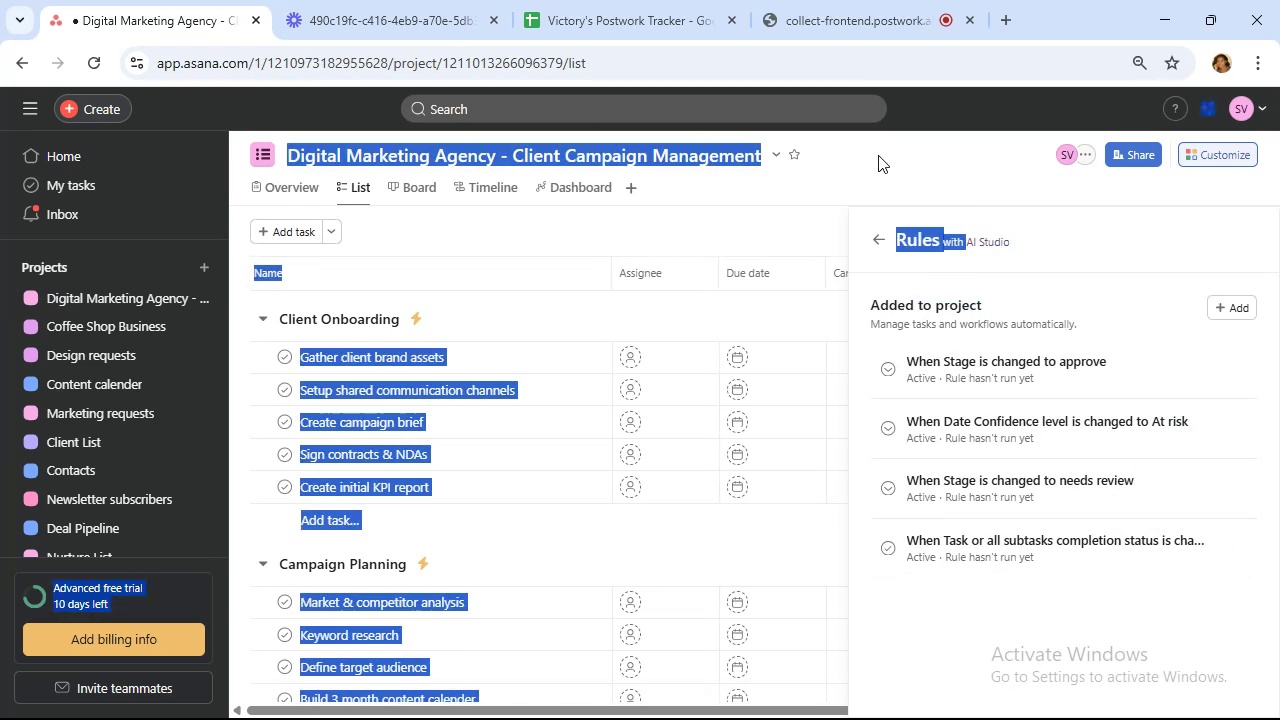 
left_click([920, 171])
 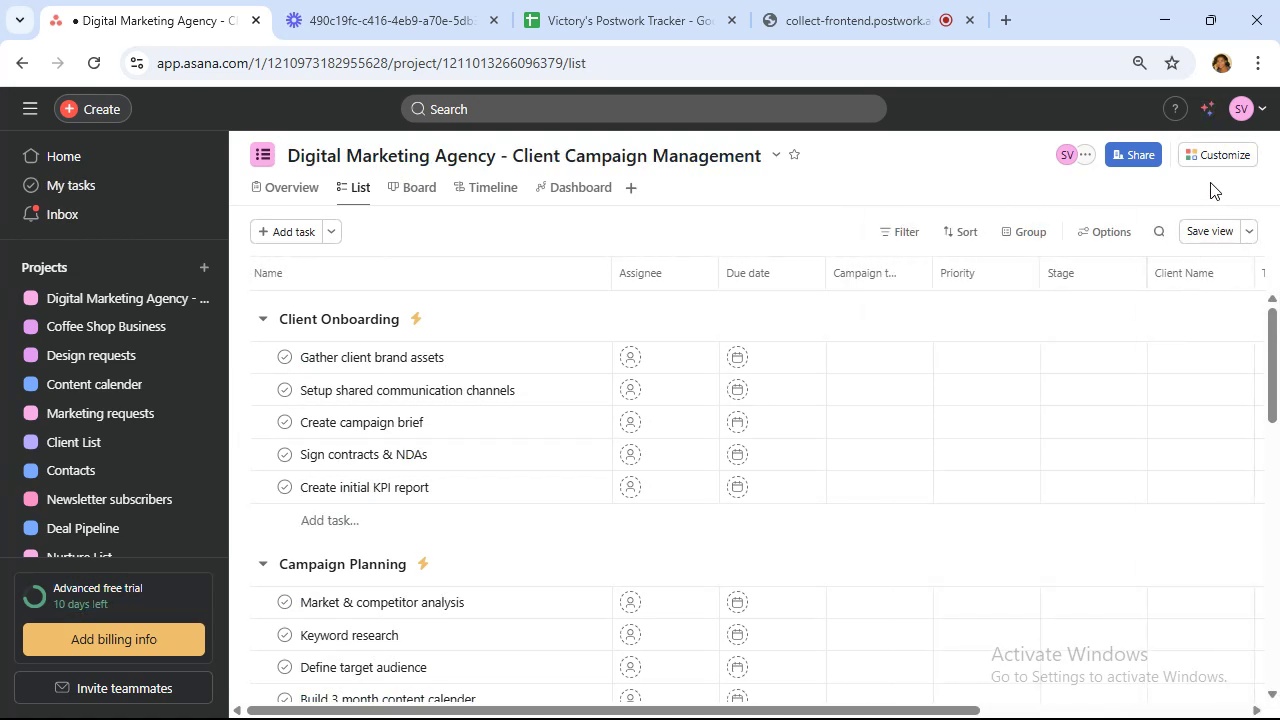 
left_click([1211, 161])
 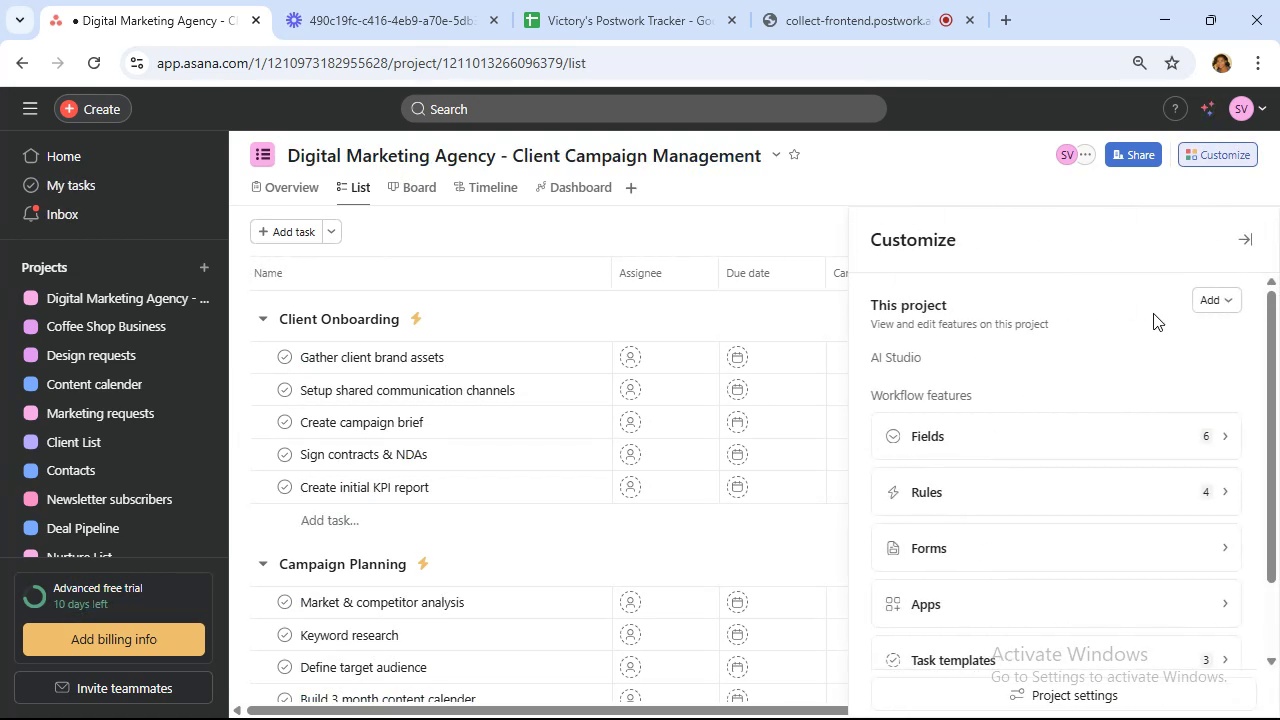 
scroll: coordinate [1041, 393], scroll_direction: down, amount: 1.0
 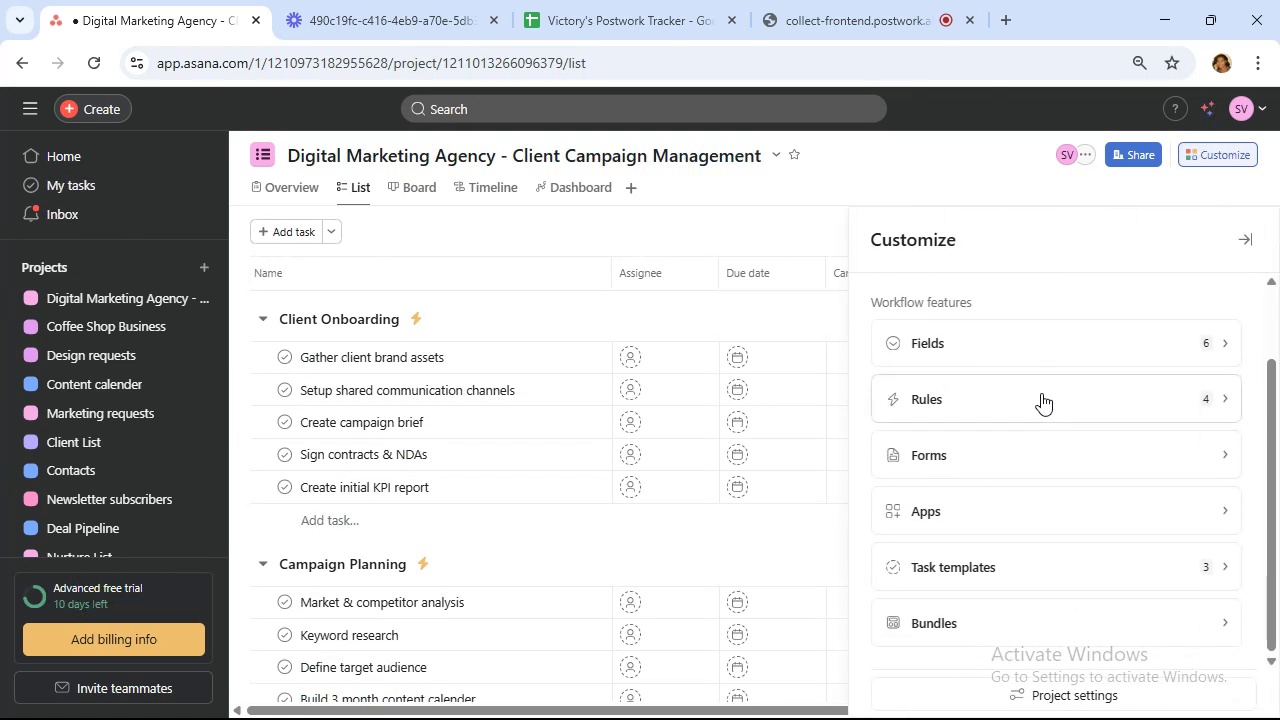 
left_click([1041, 393])
 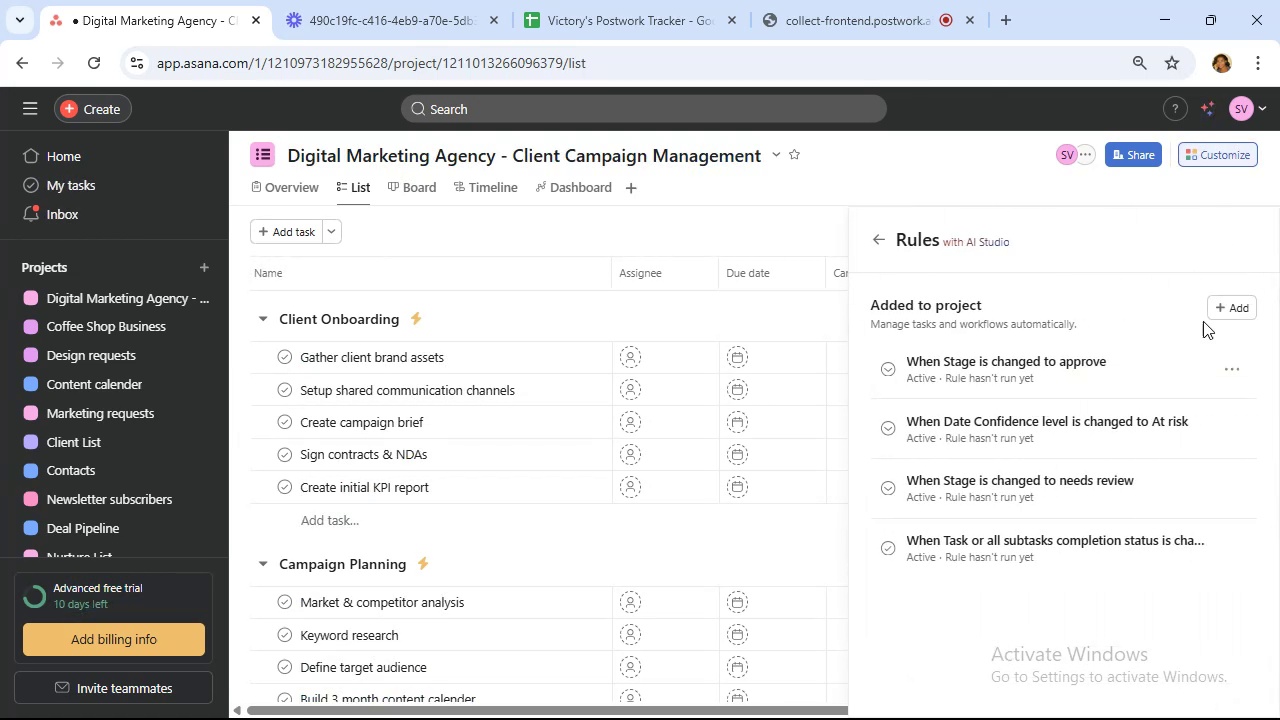 
left_click([1232, 308])
 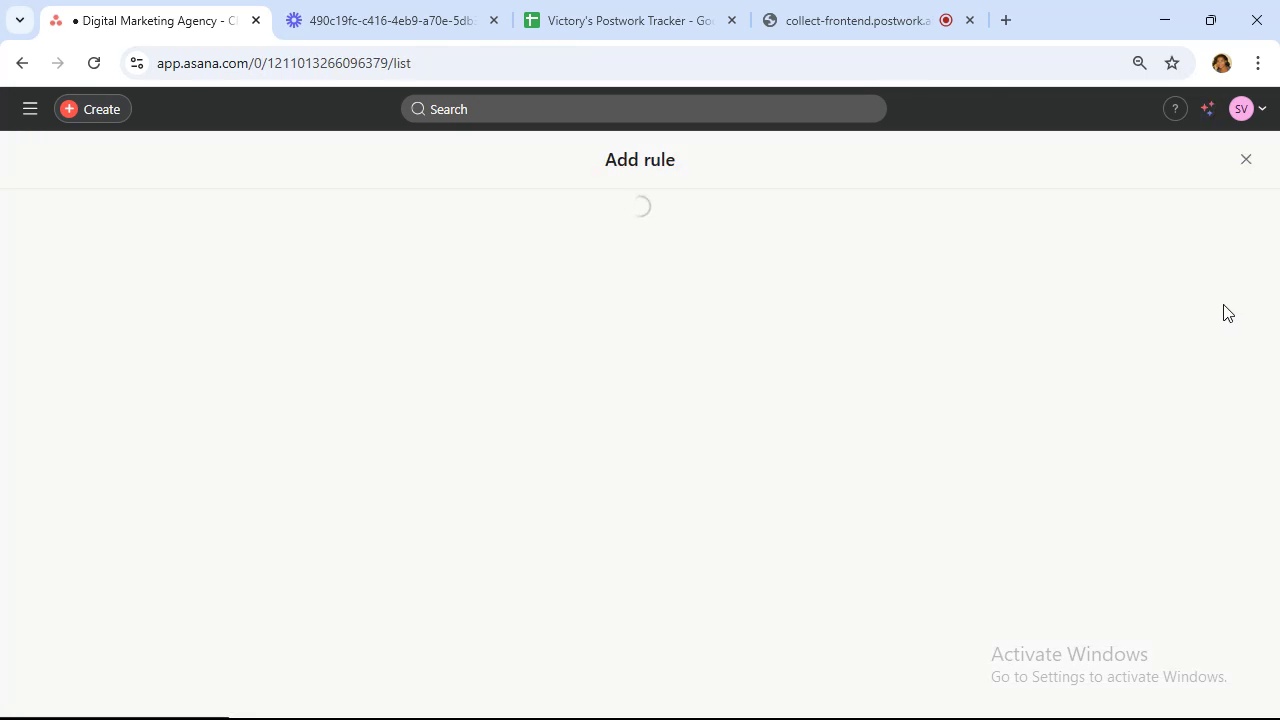 
mouse_move([1072, 313])
 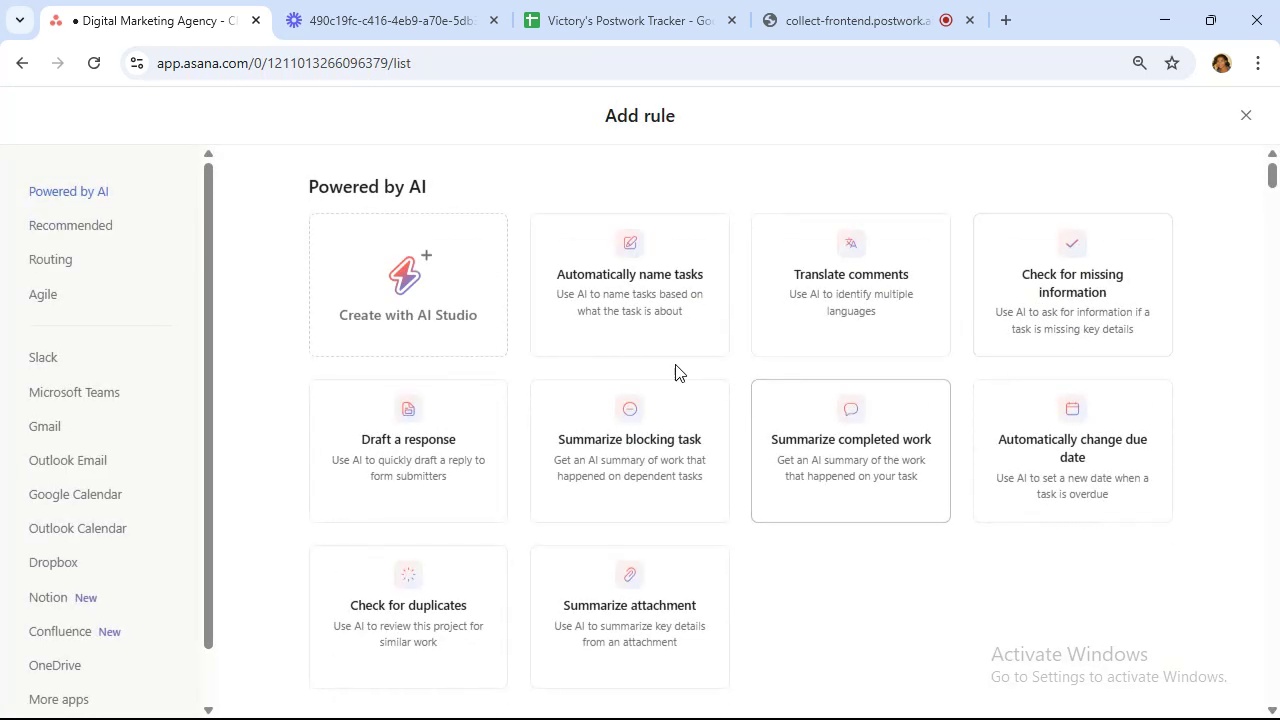 
scroll: coordinate [498, 353], scroll_direction: down, amount: 4.0
 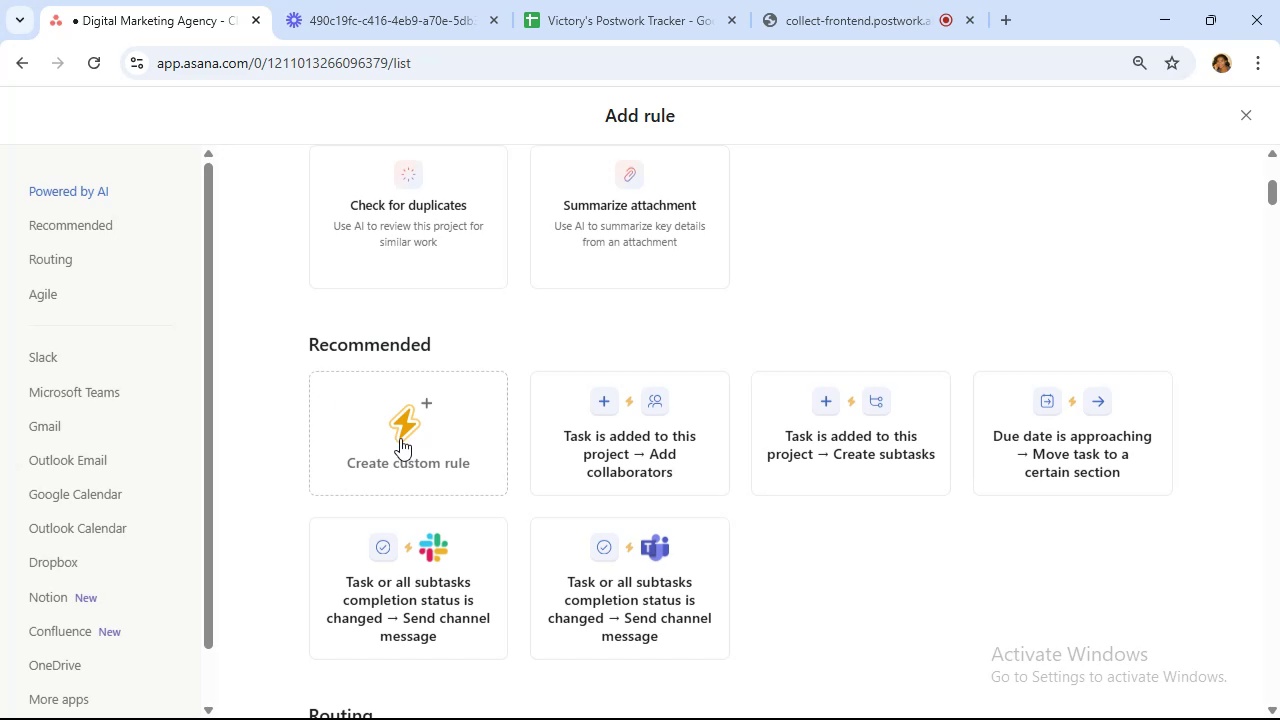 
left_click([412, 442])
 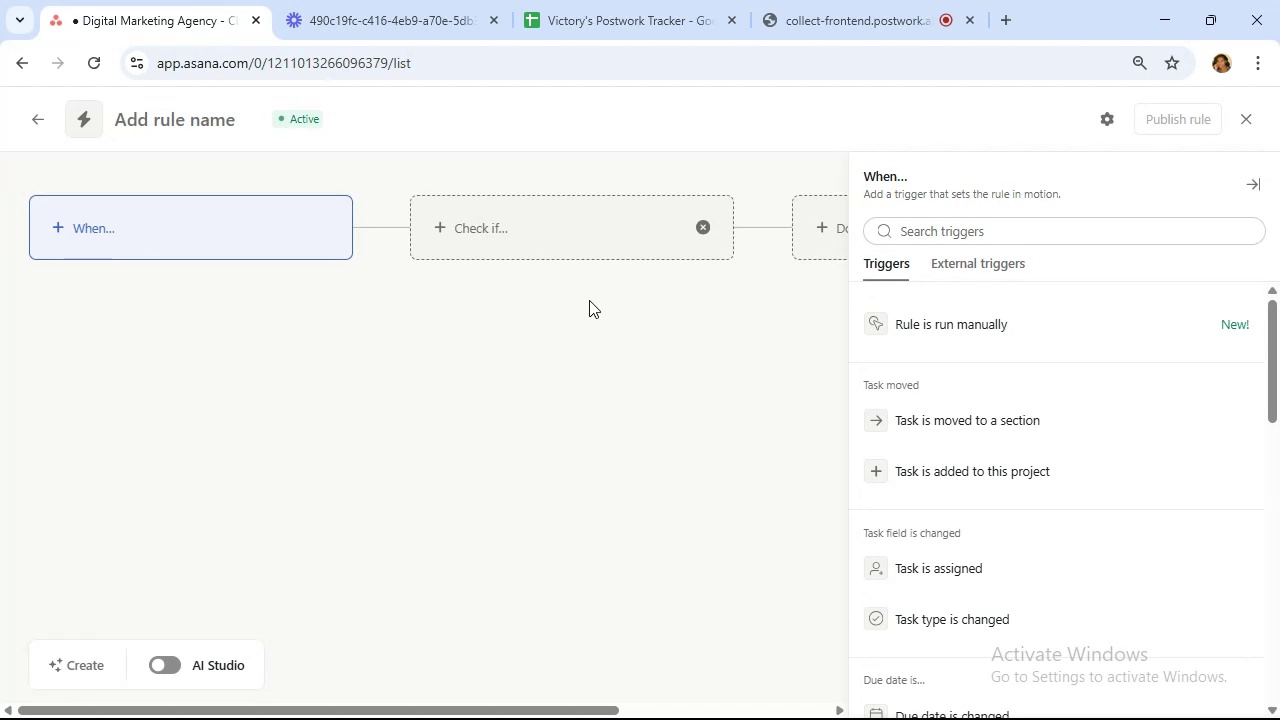 
wait(41.78)
 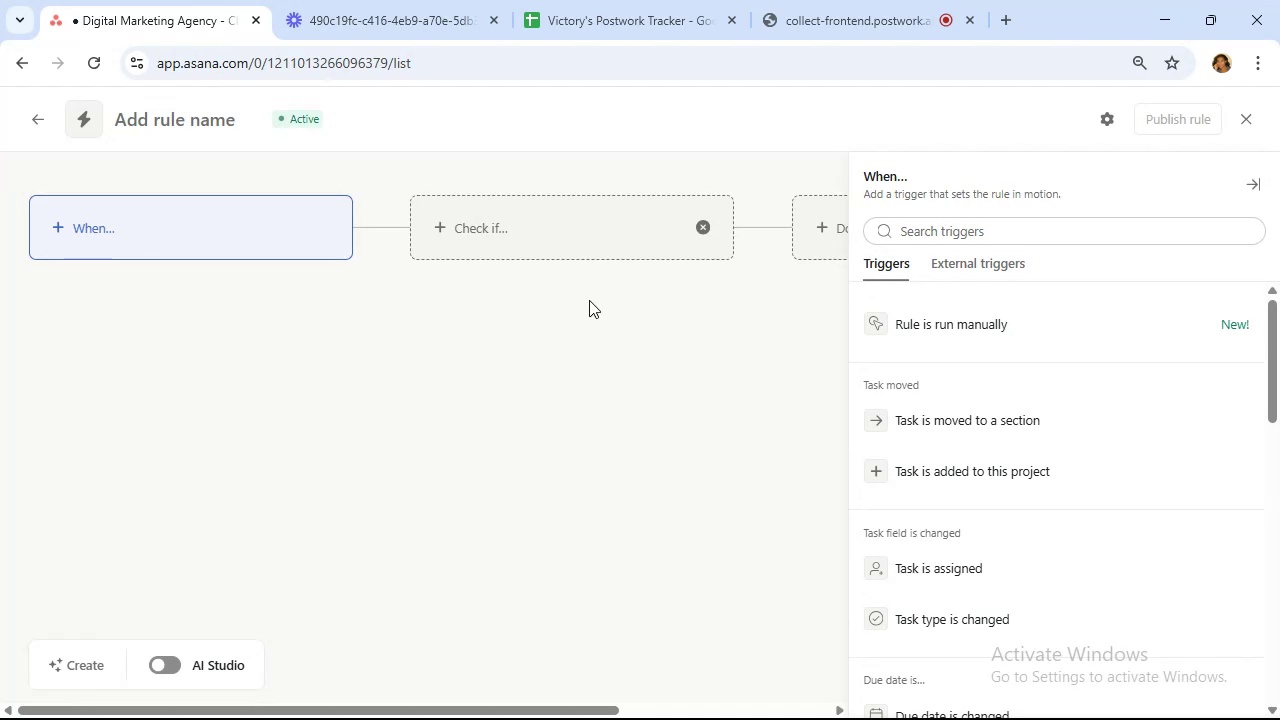 
scroll: coordinate [1006, 398], scroll_direction: down, amount: 9.0
 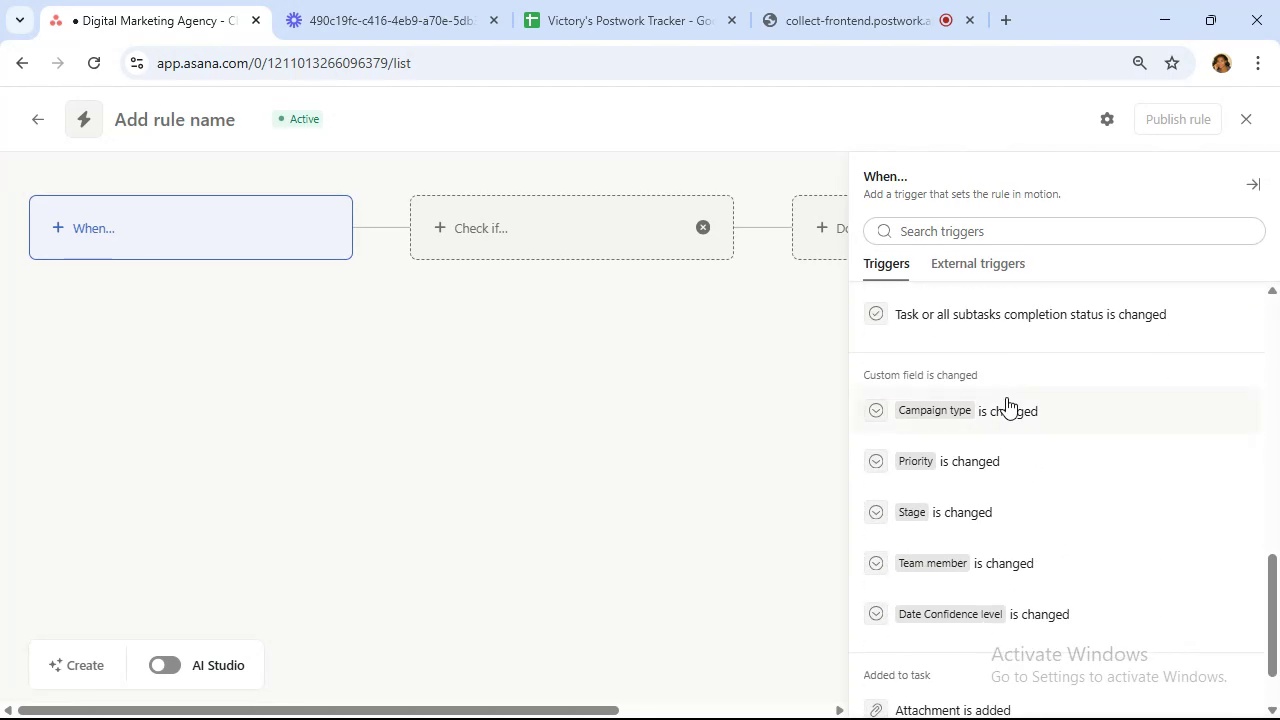 
scroll: coordinate [1006, 397], scroll_direction: up, amount: 1.0
 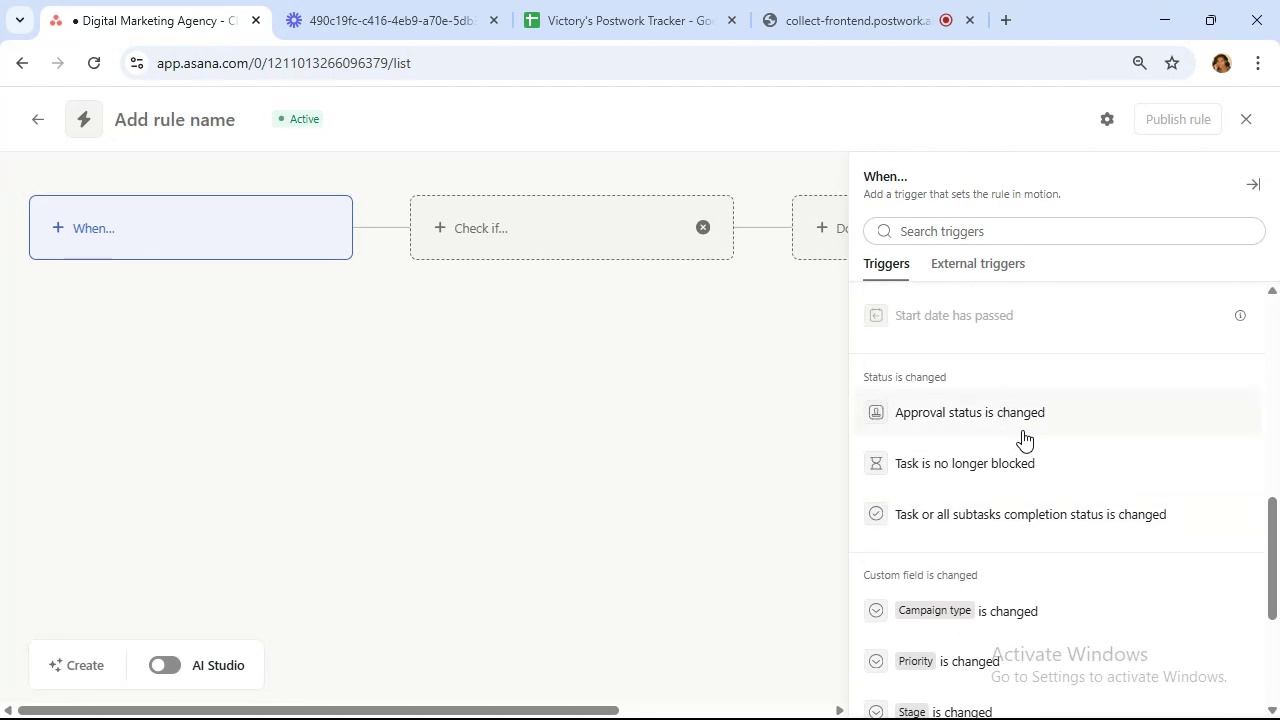 
left_click([1019, 414])
 